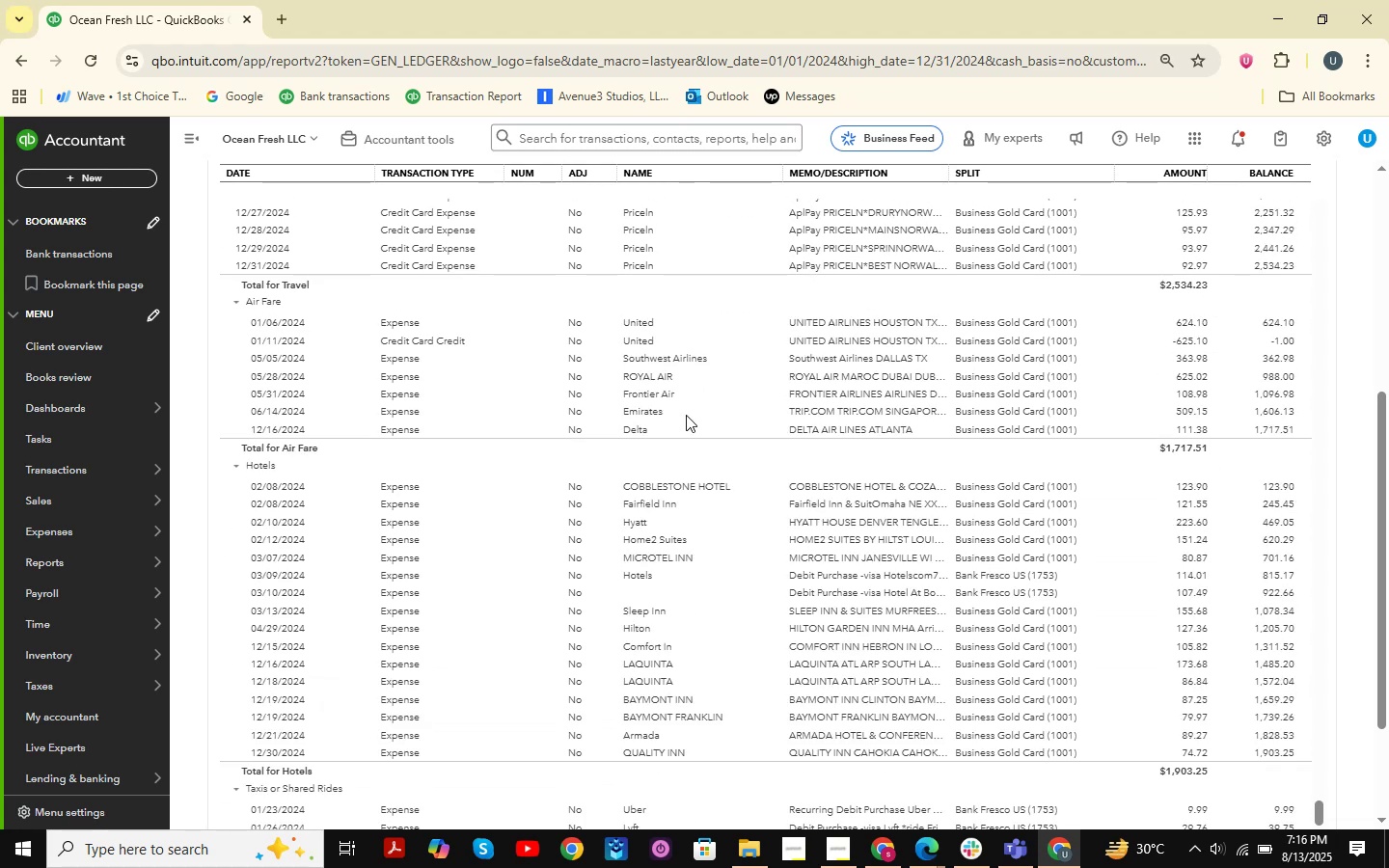 
scroll: coordinate [686, 415], scroll_direction: down, amount: 1.0
 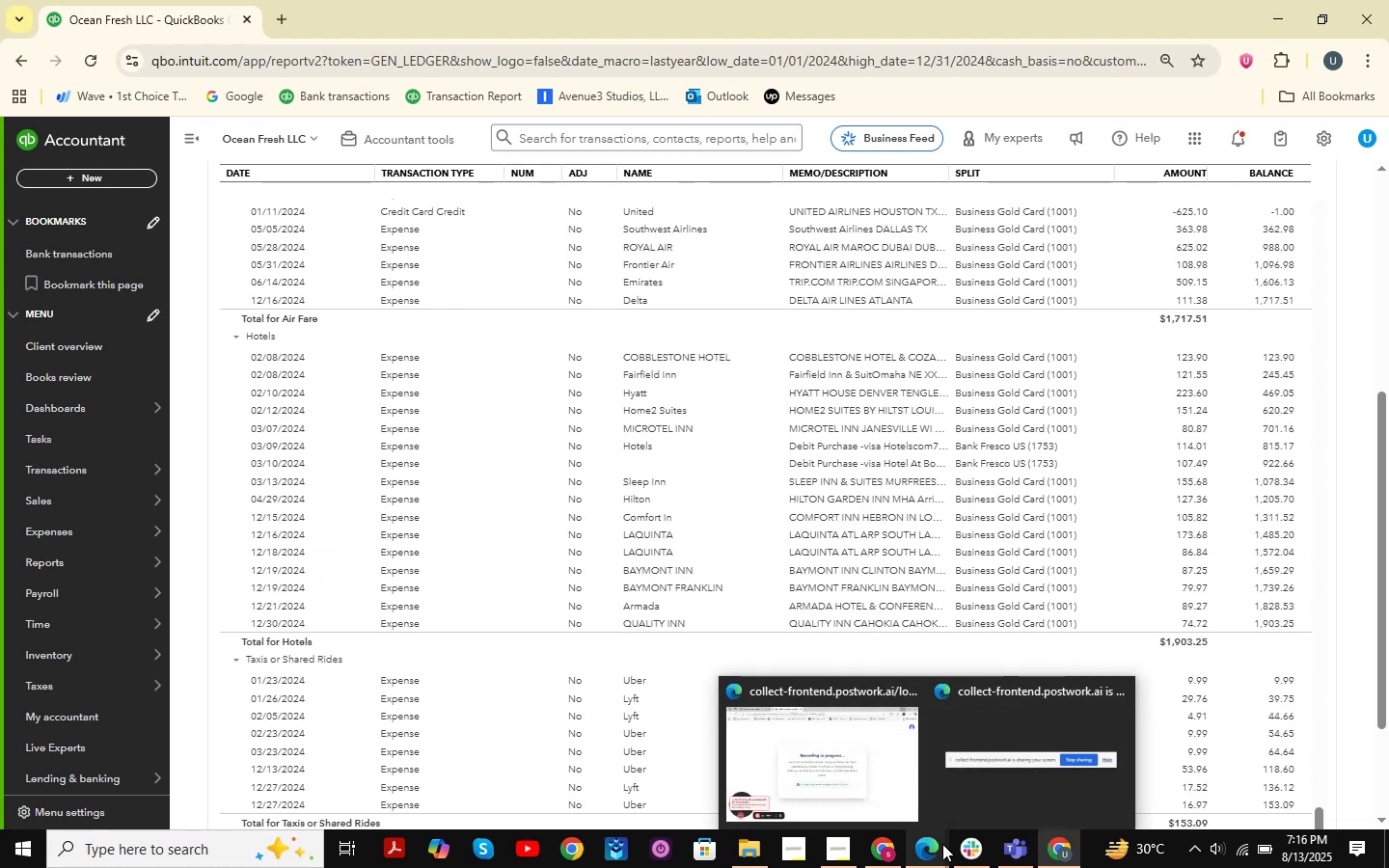 
left_click([870, 758])
 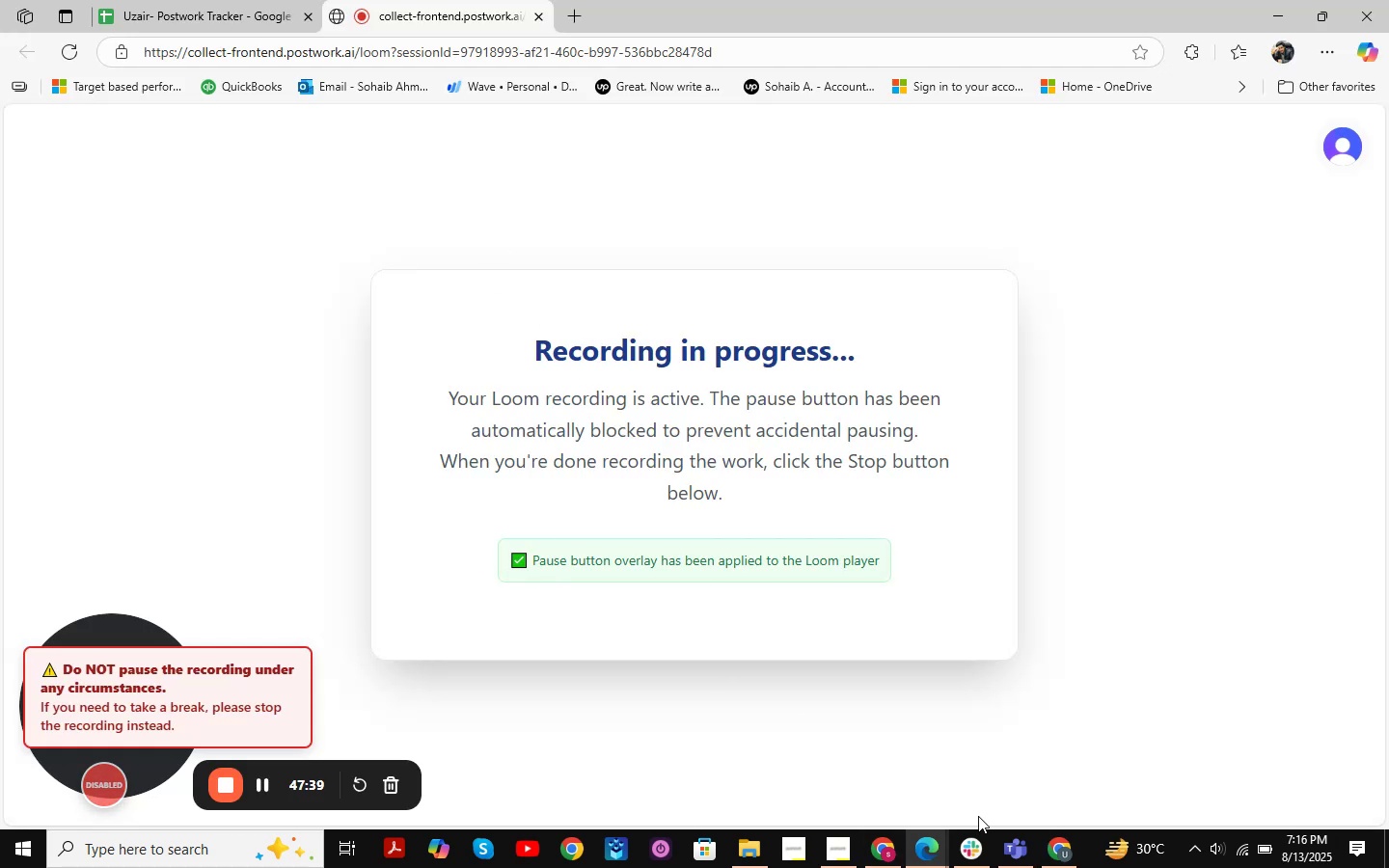 
left_click([892, 846])
 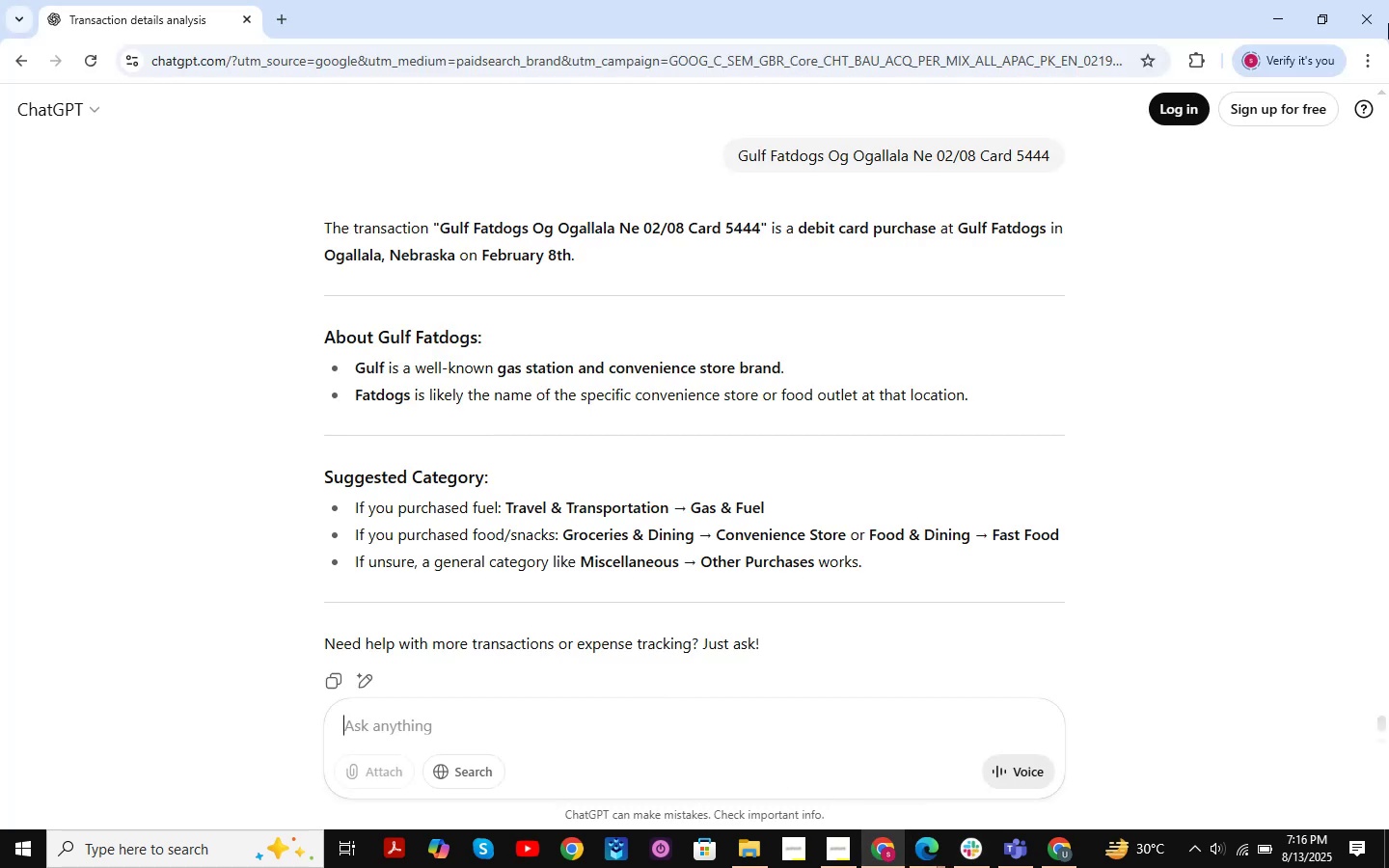 
left_click([1386, 0])
 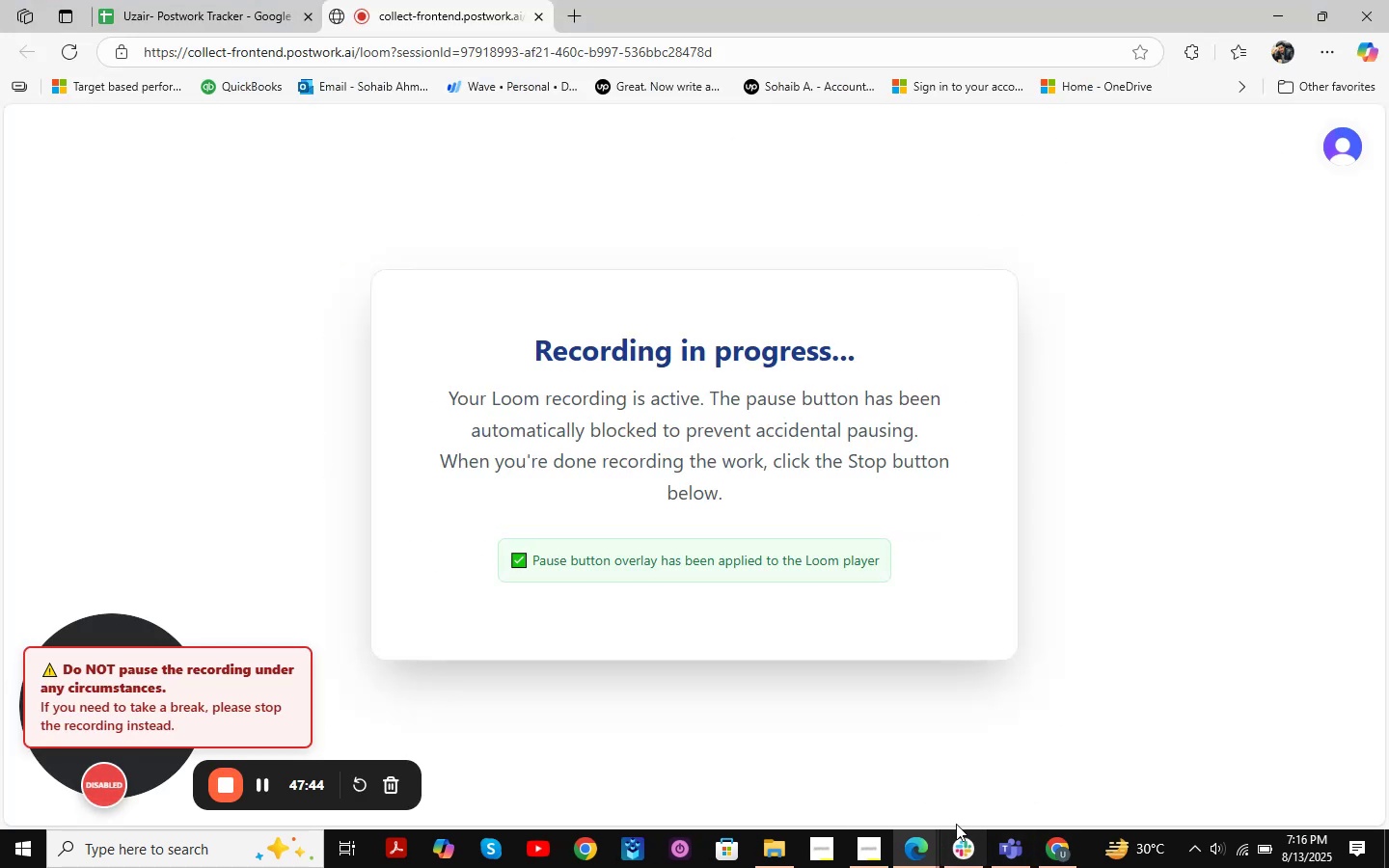 
scroll: coordinate [982, 486], scroll_direction: down, amount: 1.0
 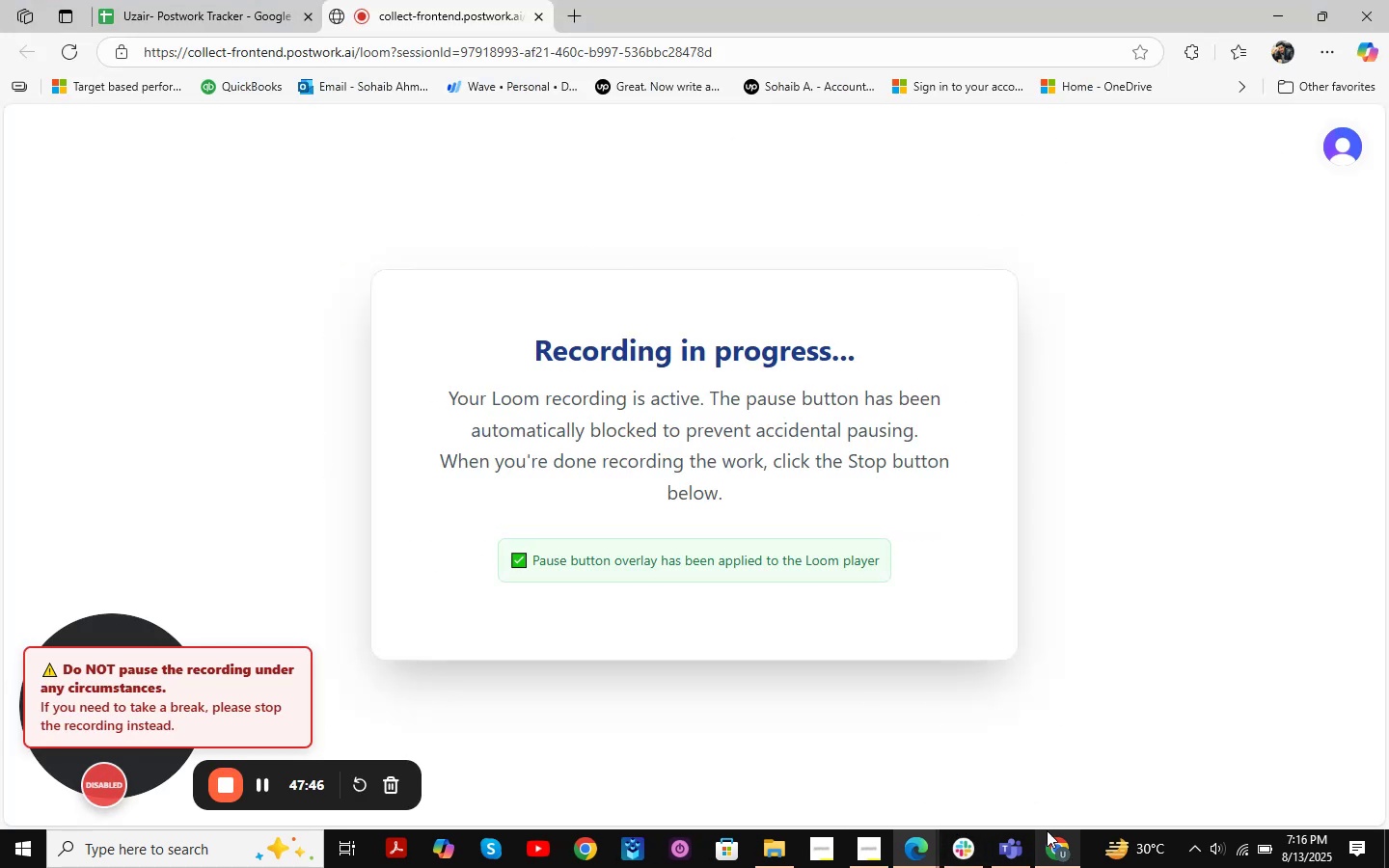 
mouse_move([1043, 849])
 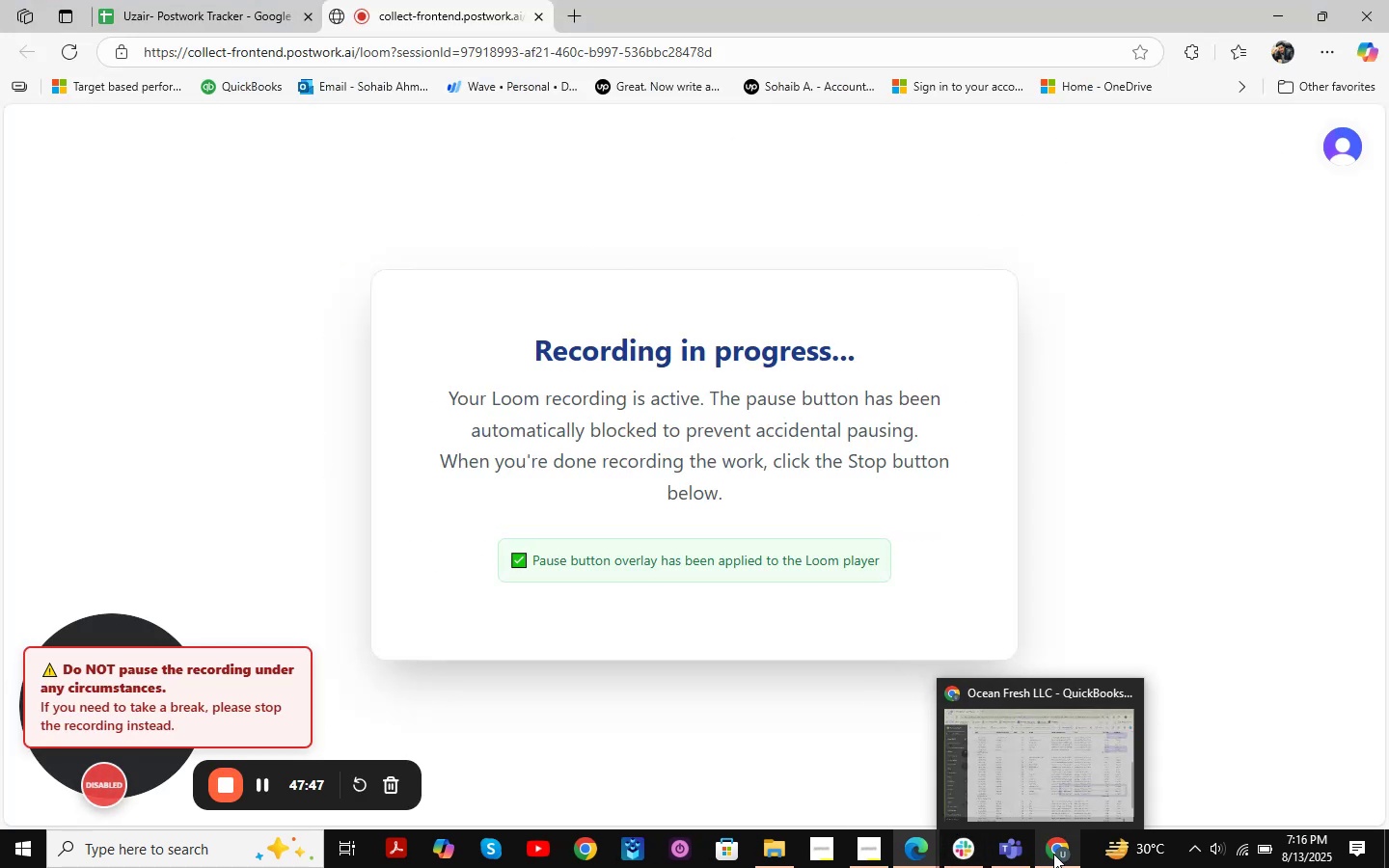 
left_click([1053, 854])
 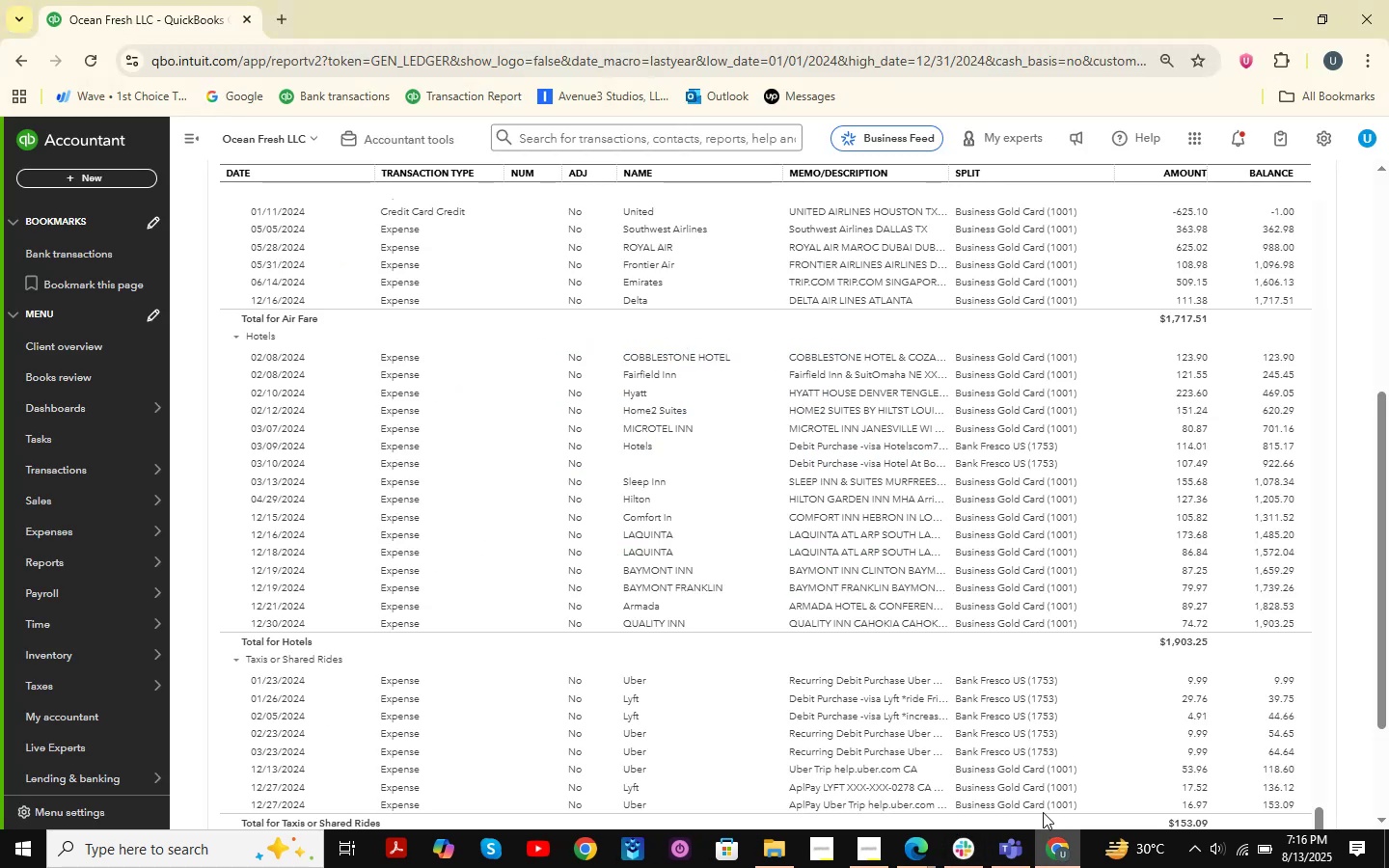 
scroll: coordinate [900, 504], scroll_direction: down, amount: 3.0
 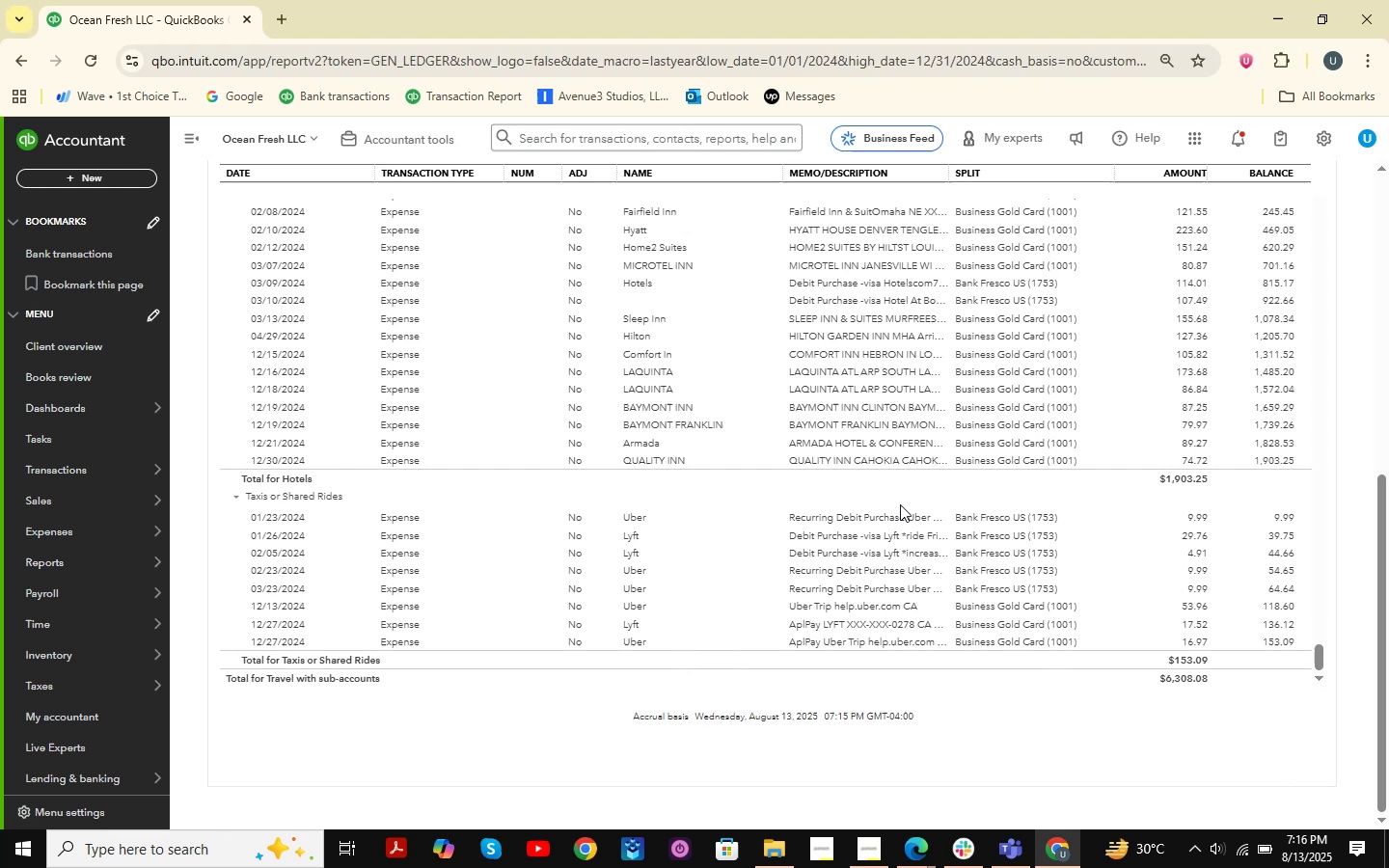 
scroll: coordinate [1004, 484], scroll_direction: up, amount: 12.0
 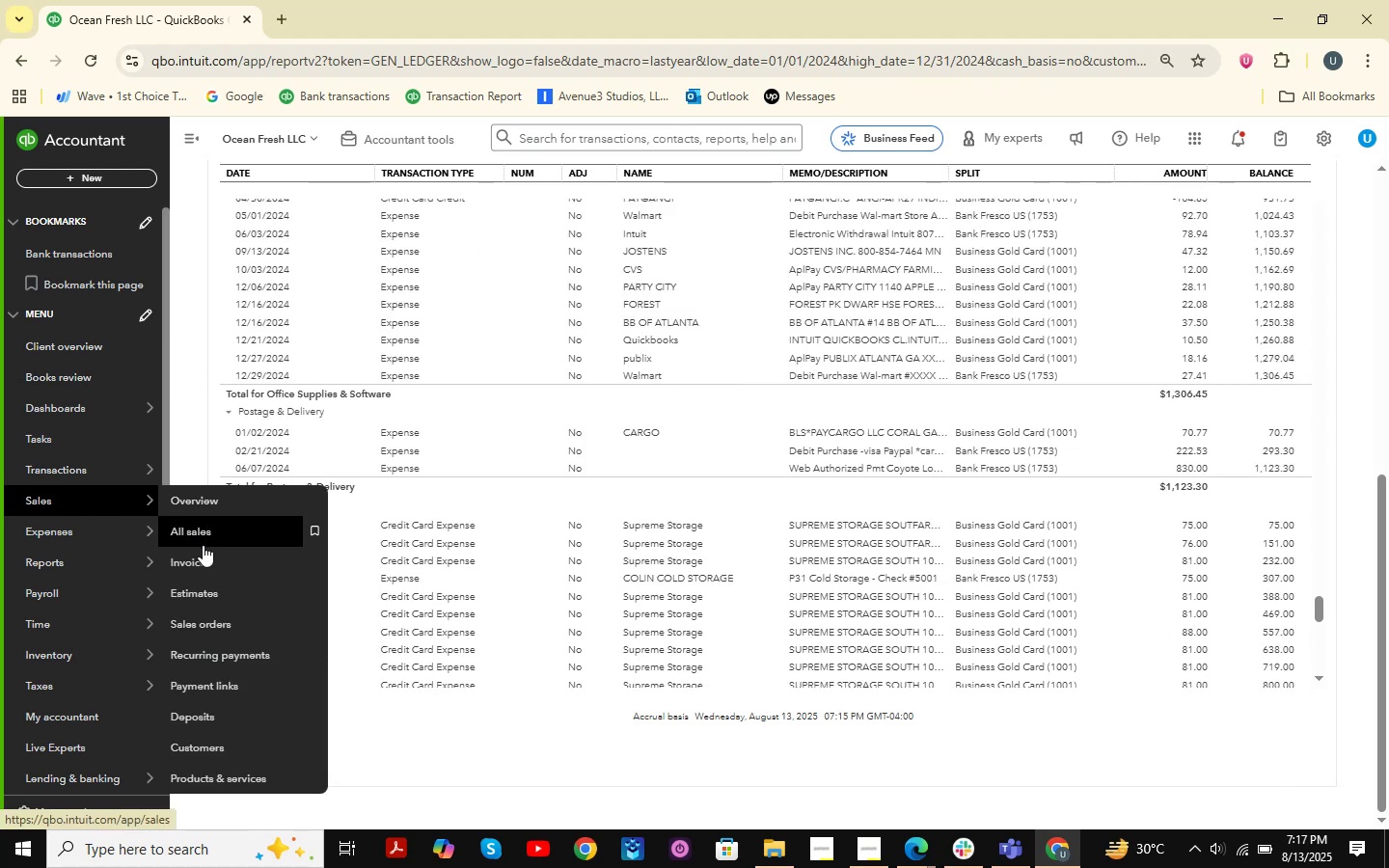 
left_click([212, 541])
 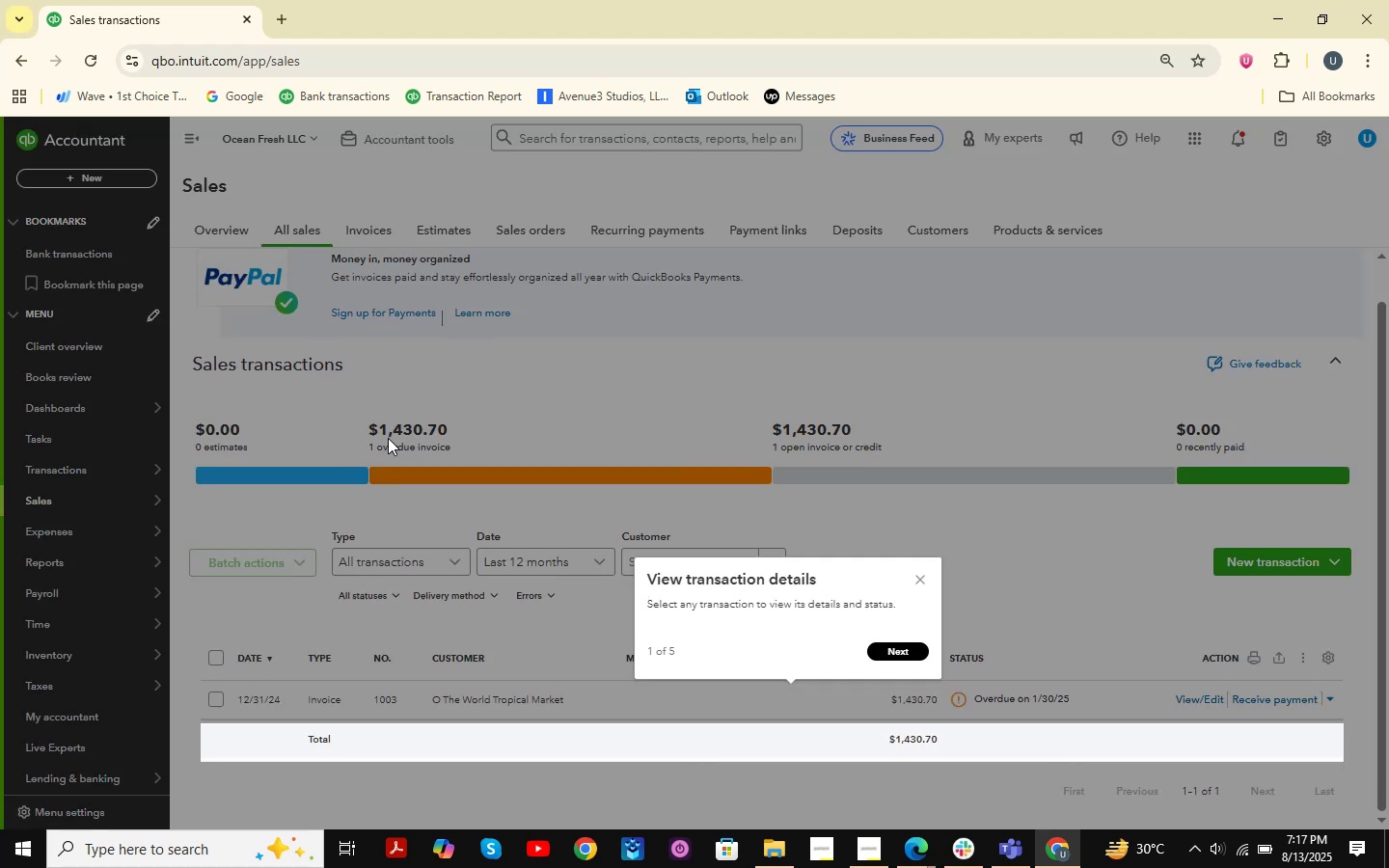 
wait(7.07)
 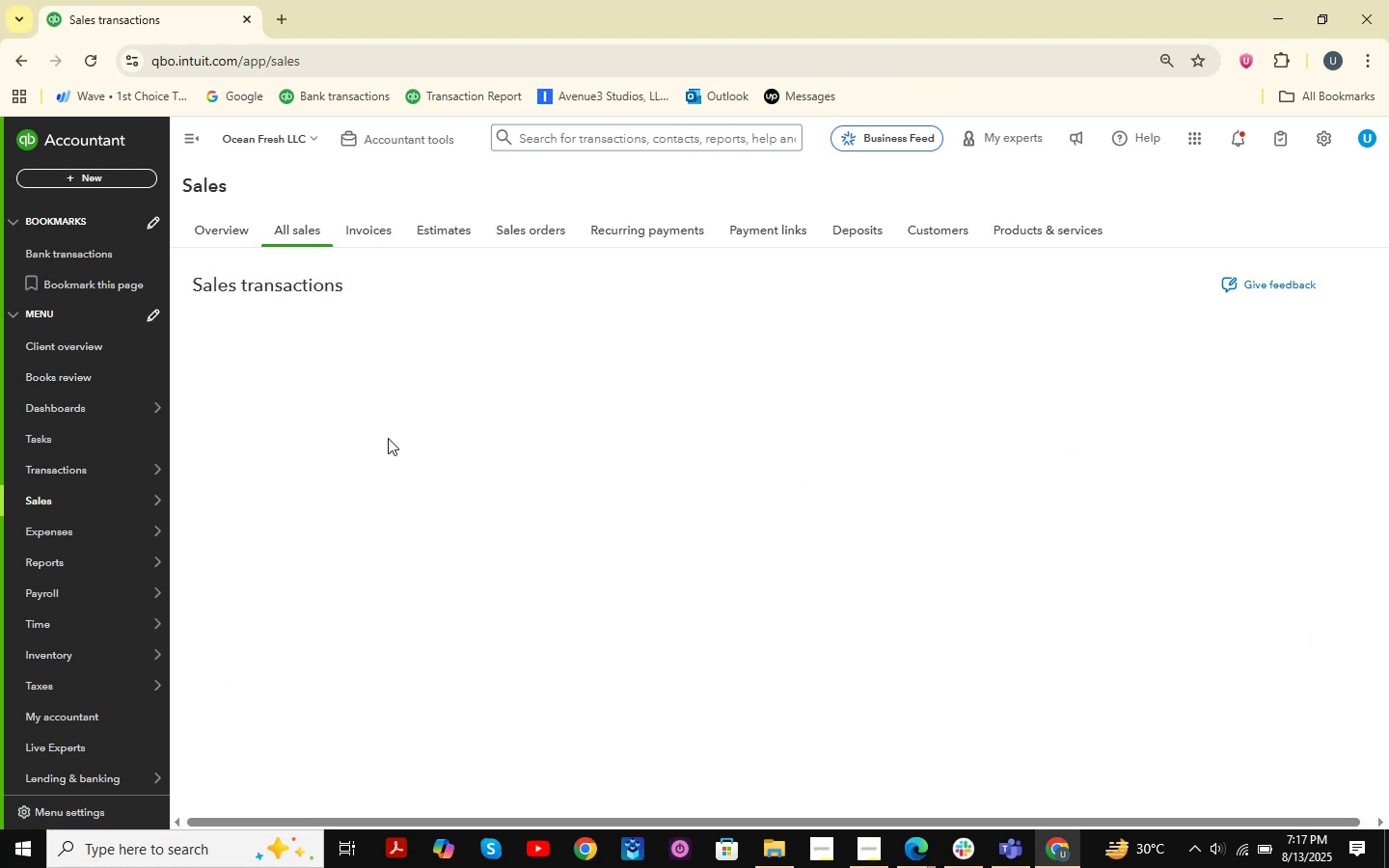 
left_click([887, 635])
 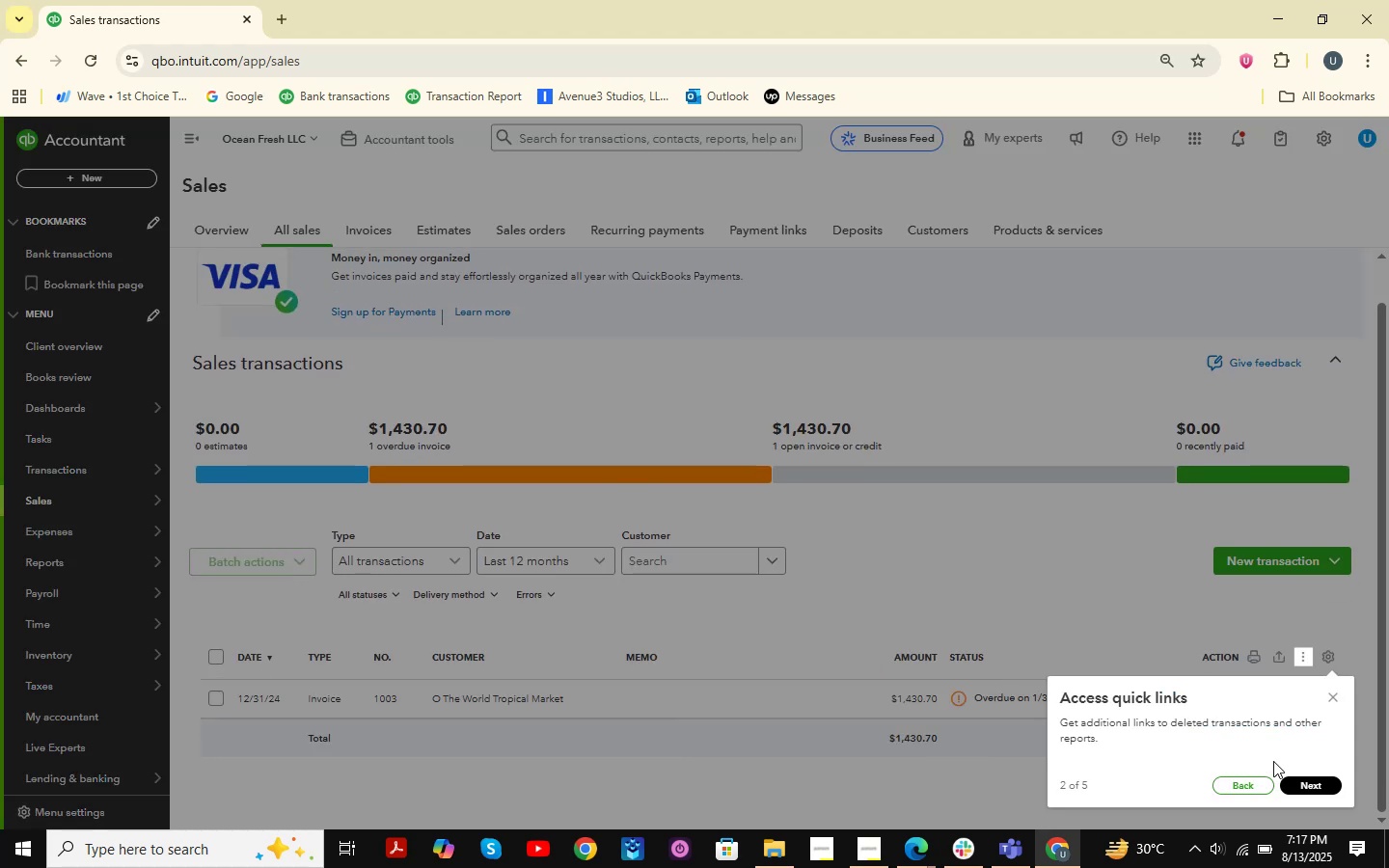 
double_click([1310, 781])
 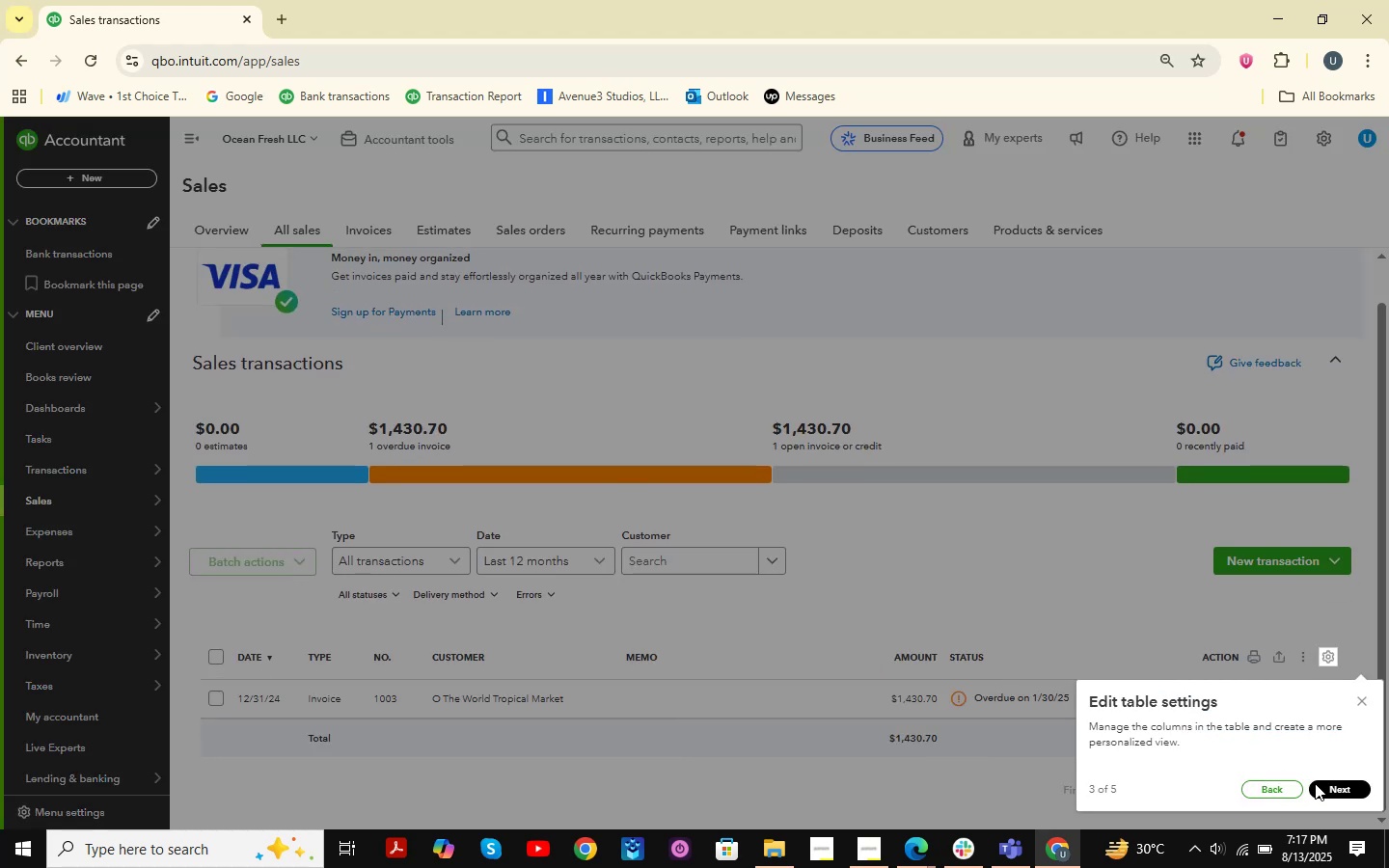 
left_click([1348, 793])
 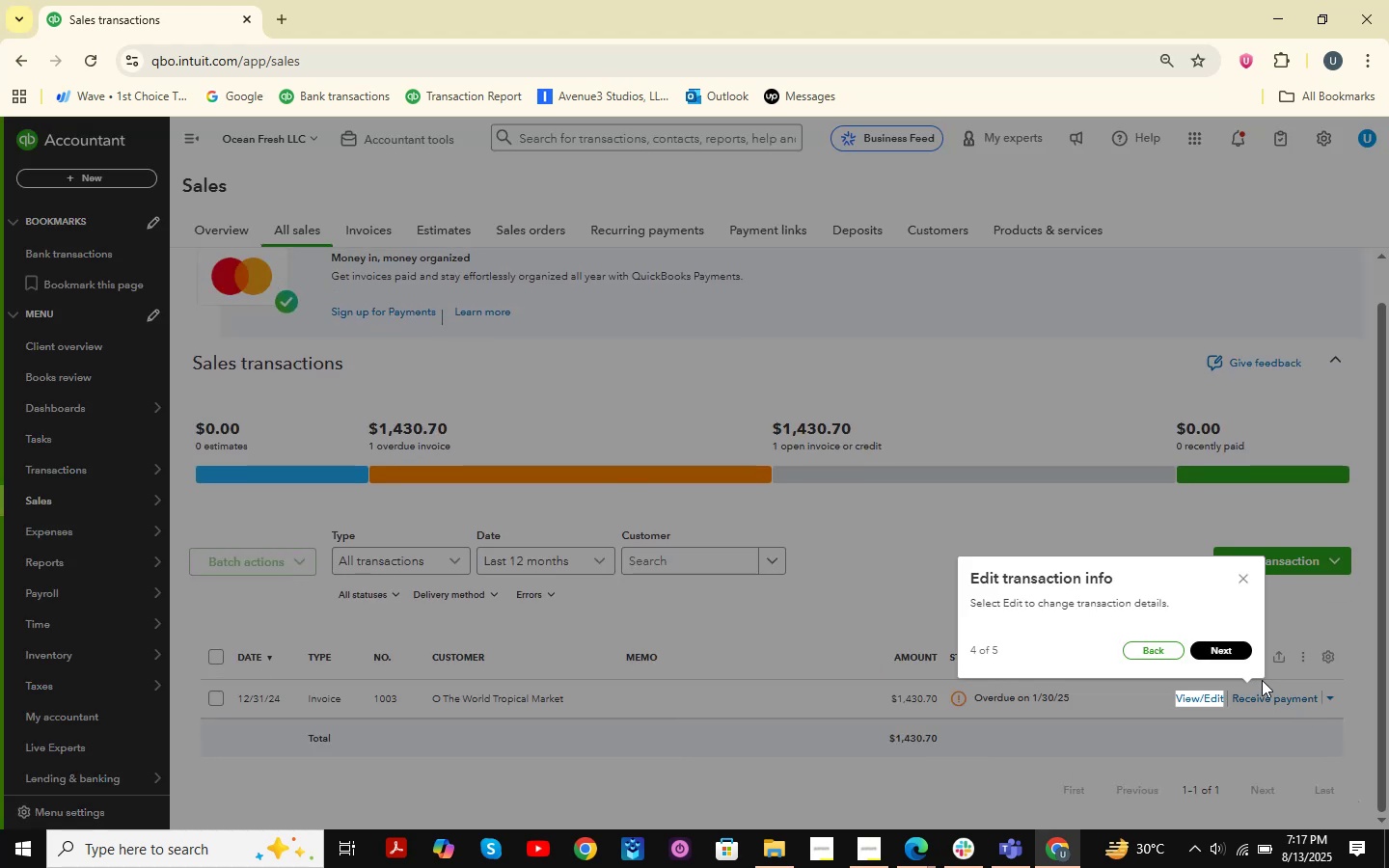 
left_click([1238, 658])
 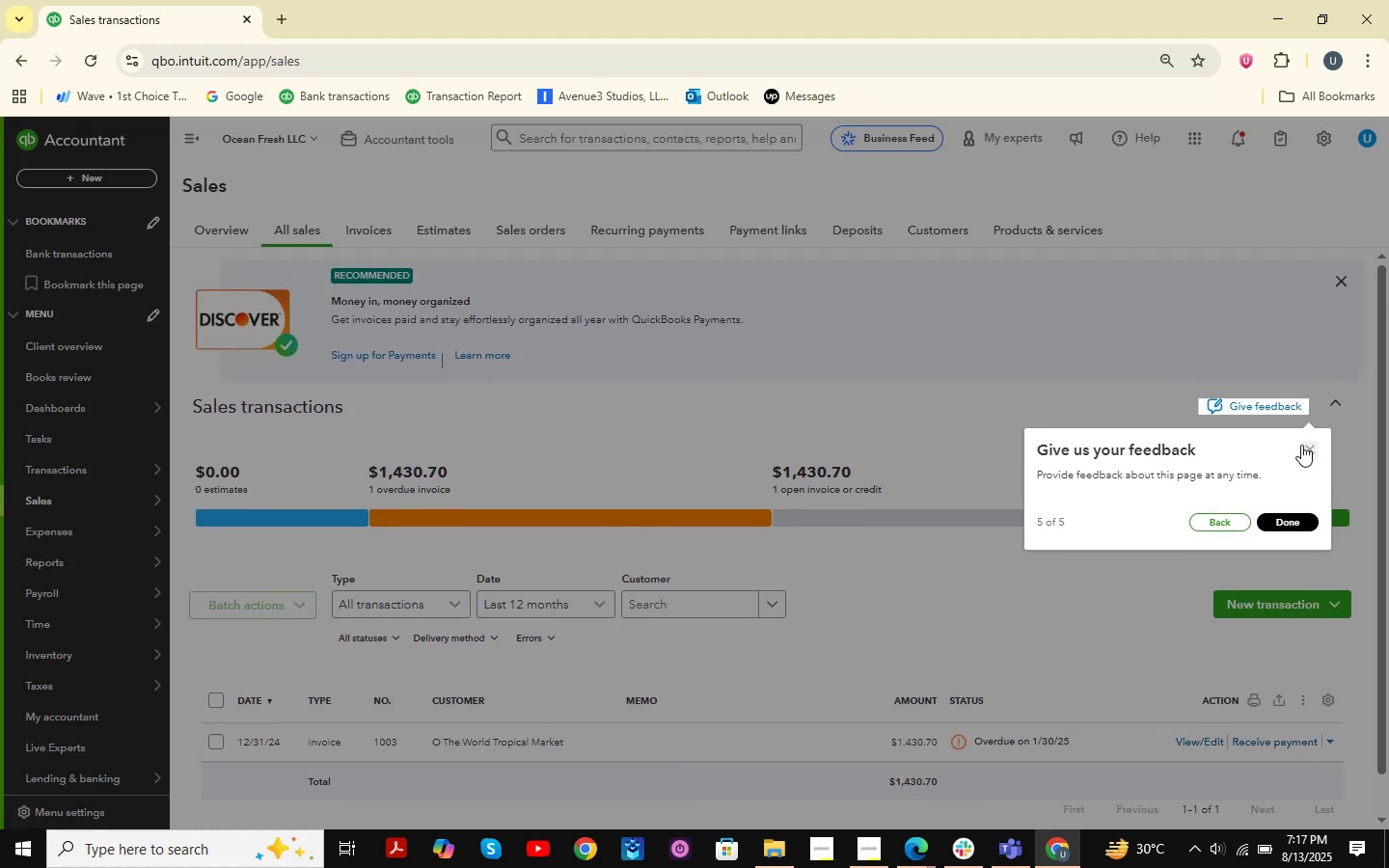 
left_click([1302, 447])
 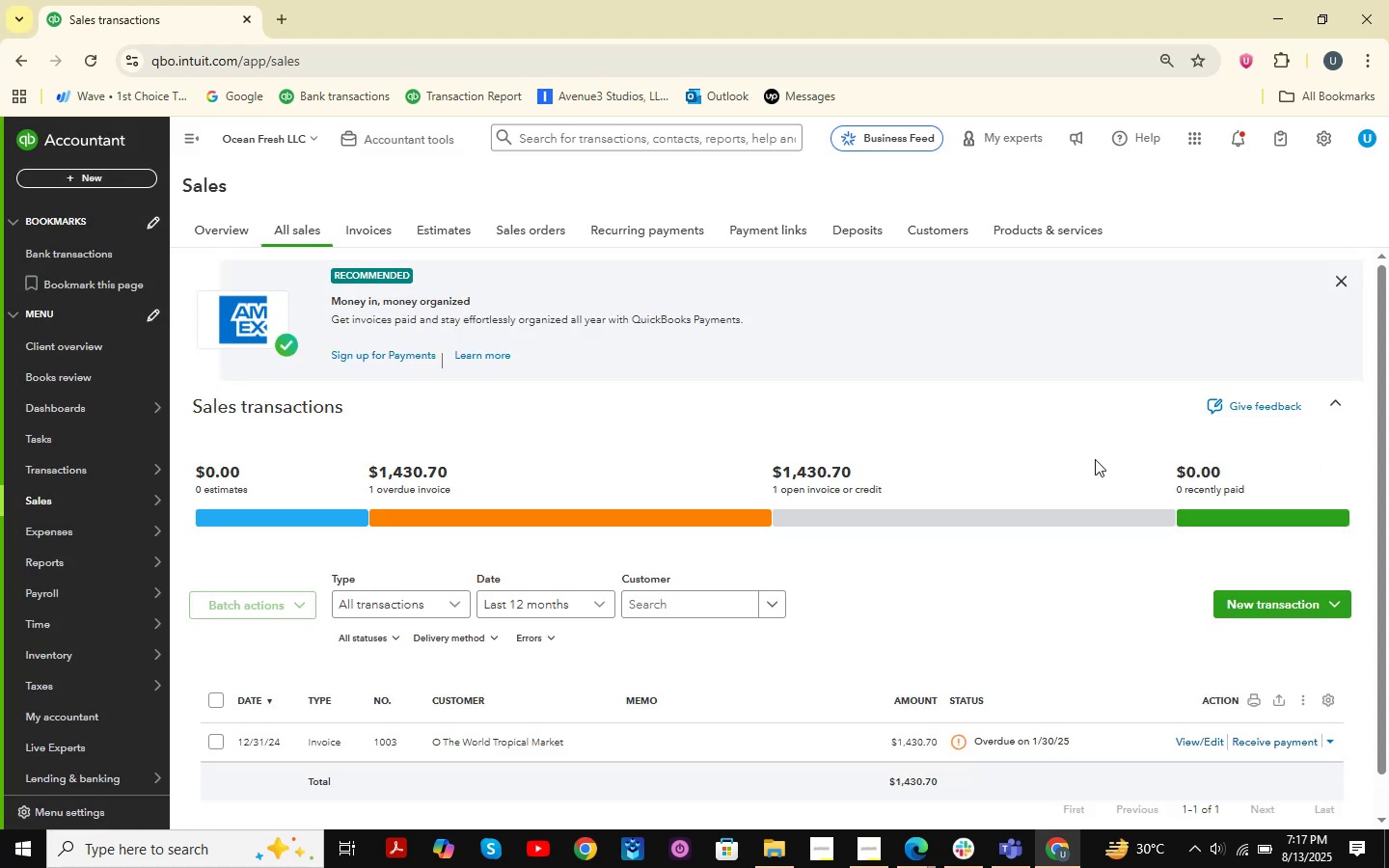 
scroll: coordinate [936, 420], scroll_direction: down, amount: 3.0
 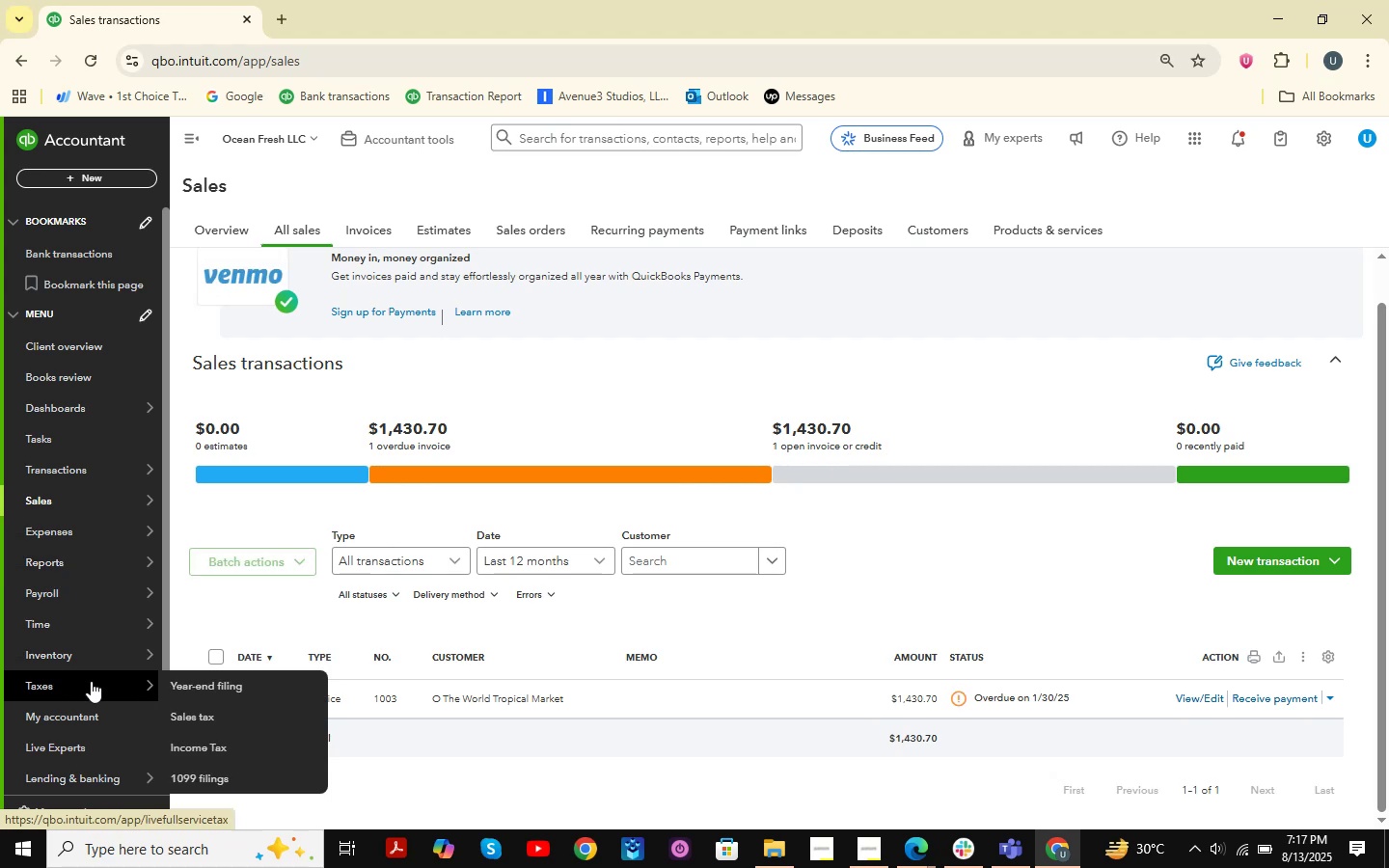 
wait(5.66)
 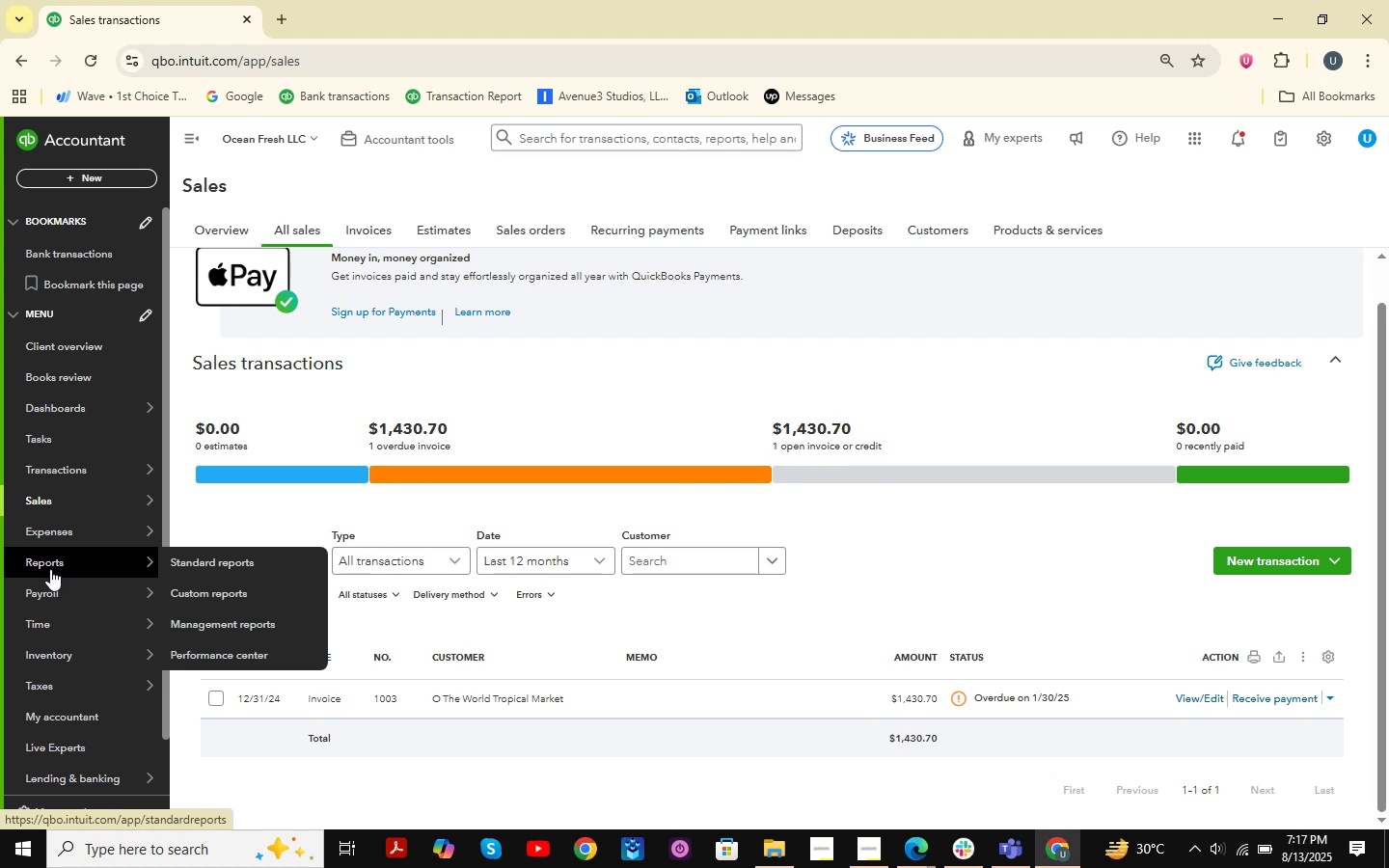 
left_click([207, 656])
 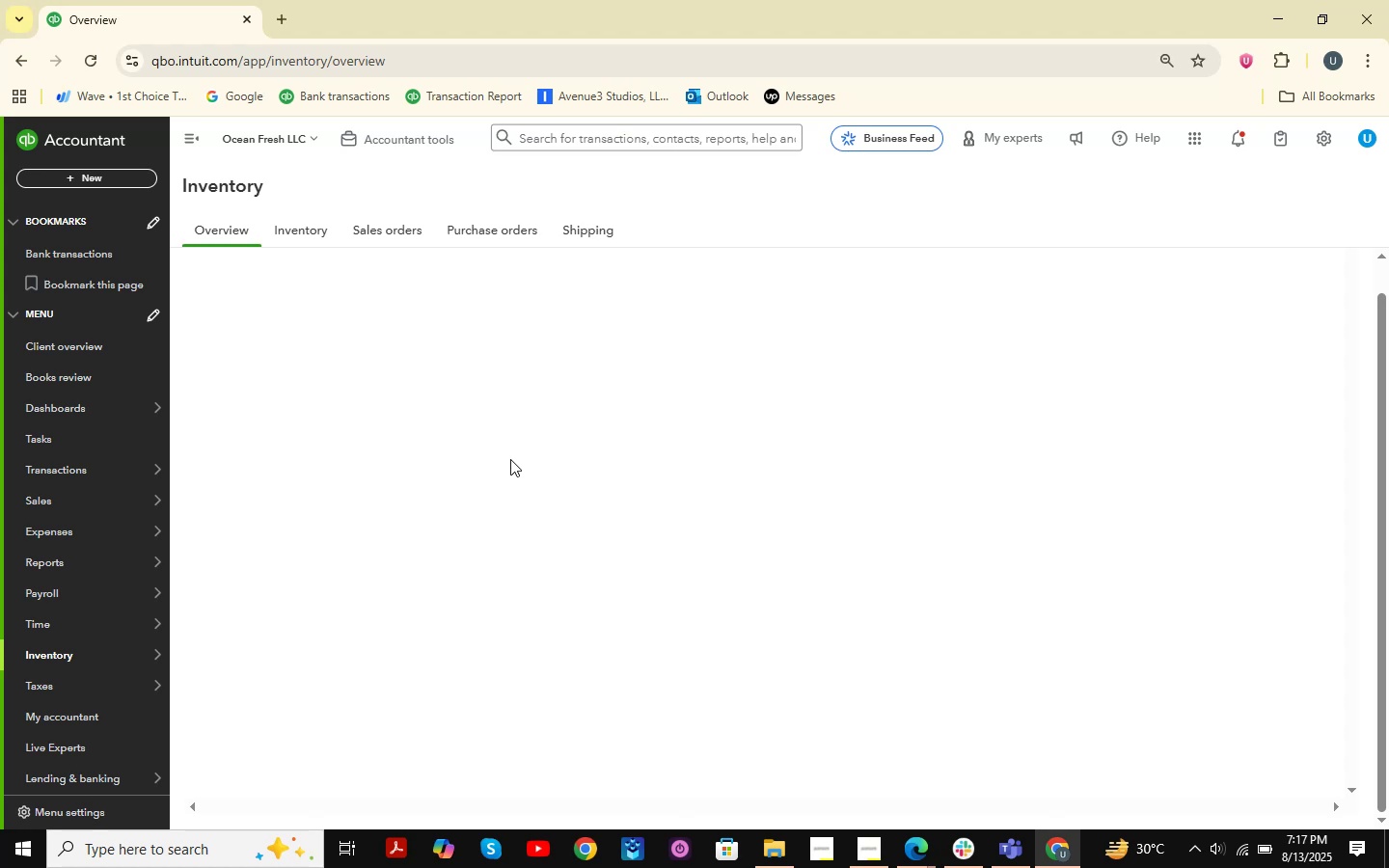 
wait(11.5)
 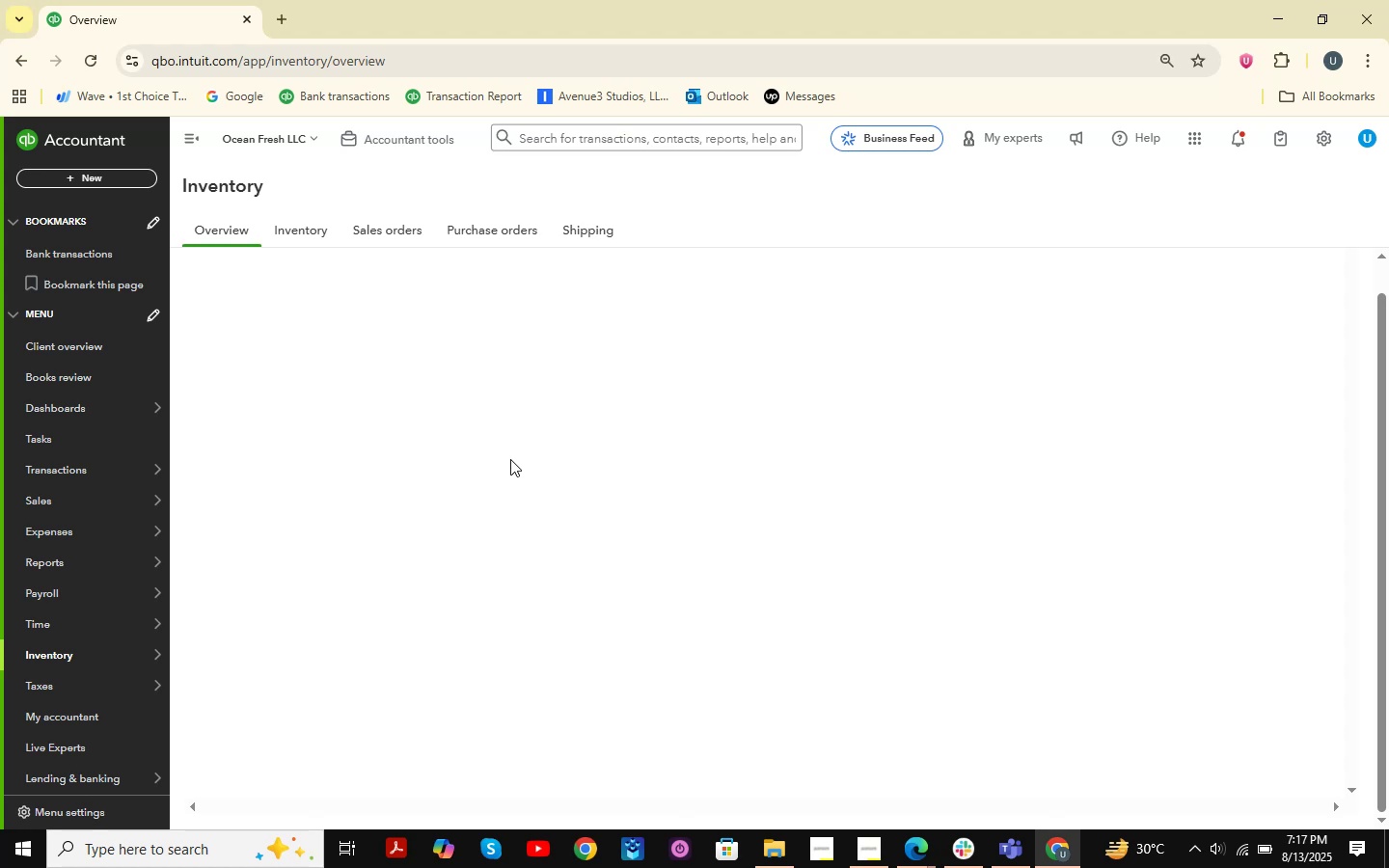 
left_click([374, 134])
 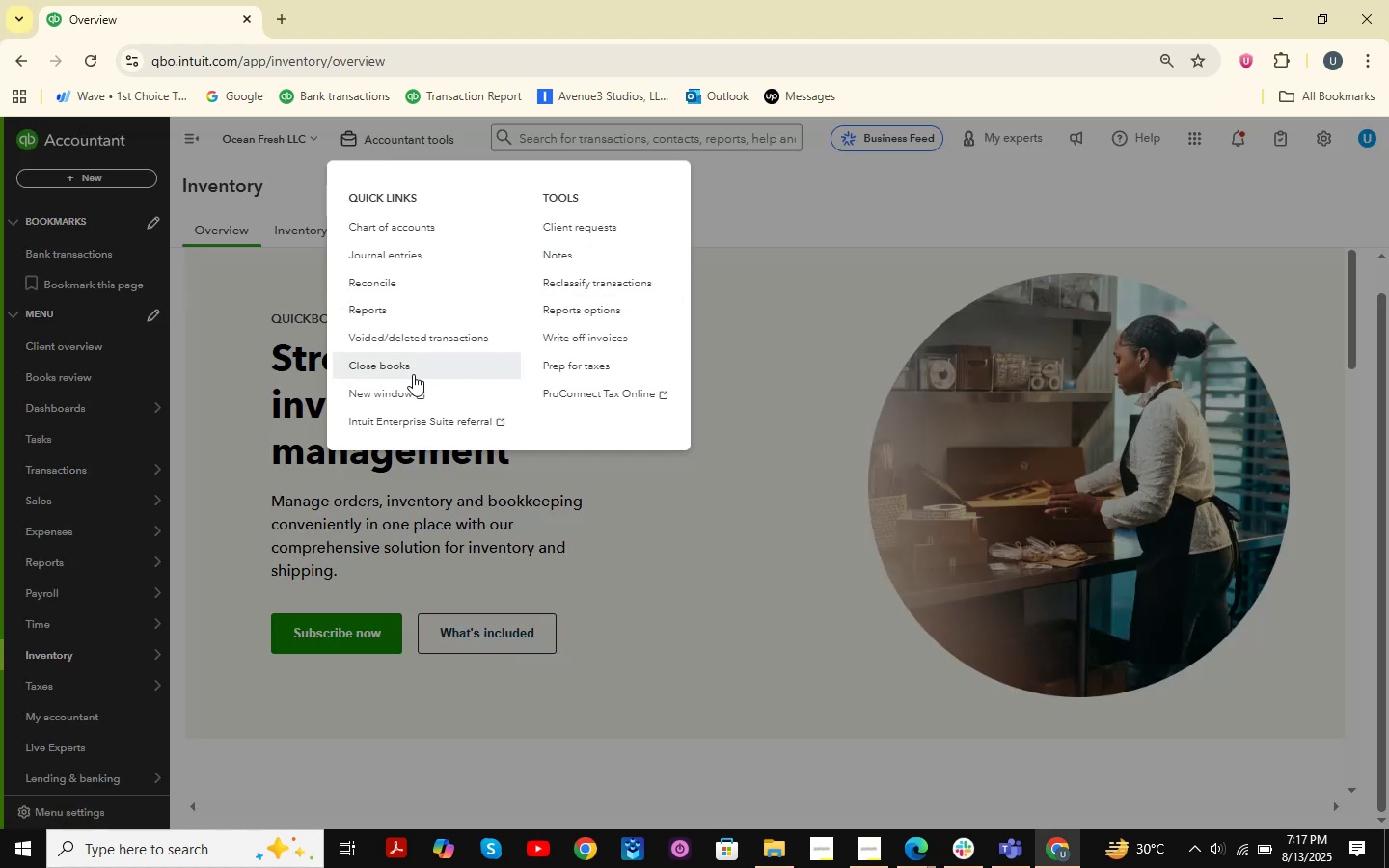 
left_click([267, 126])
 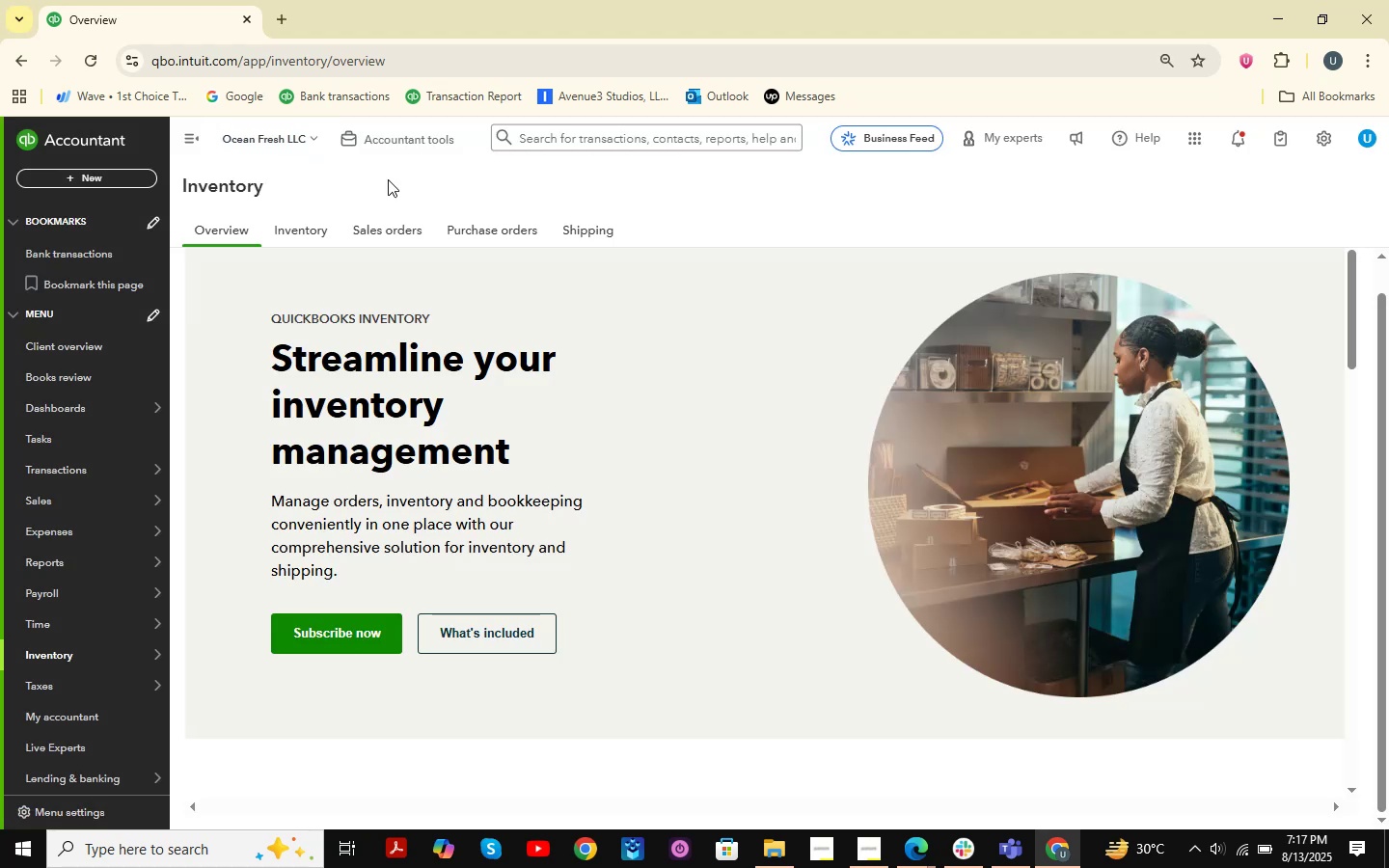 
left_click([428, 149])
 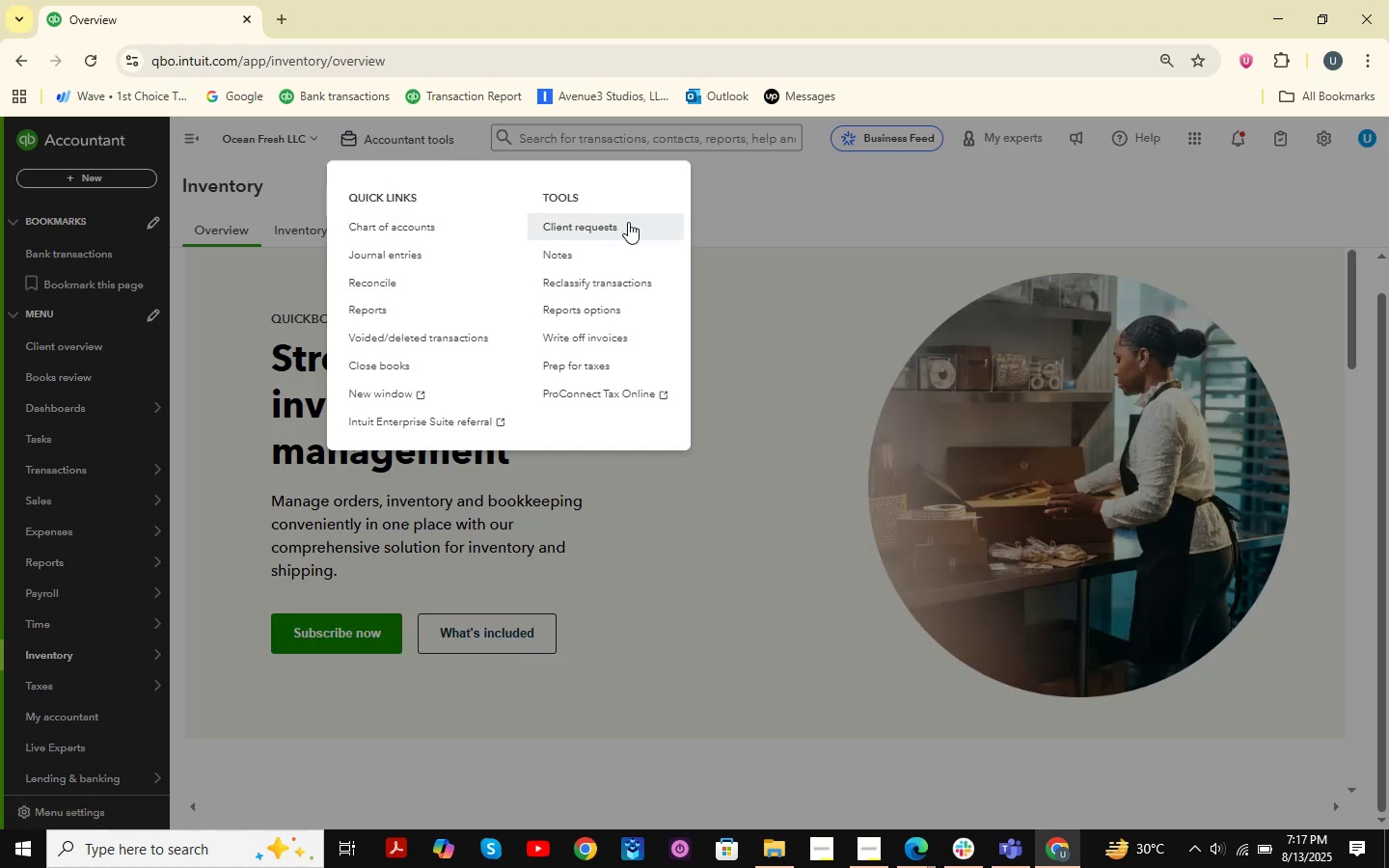 
wait(10.41)
 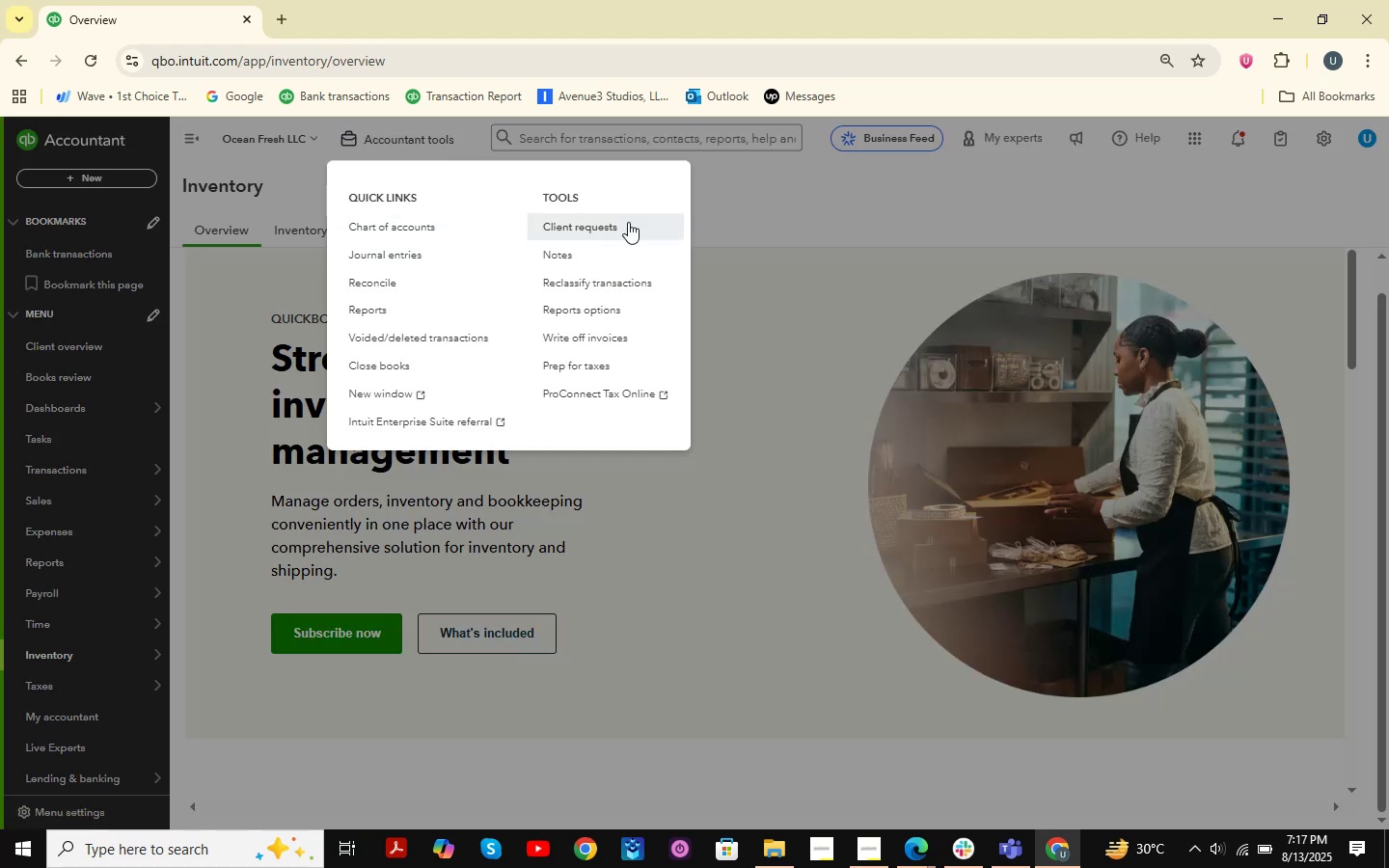 
left_click([80, 475])
 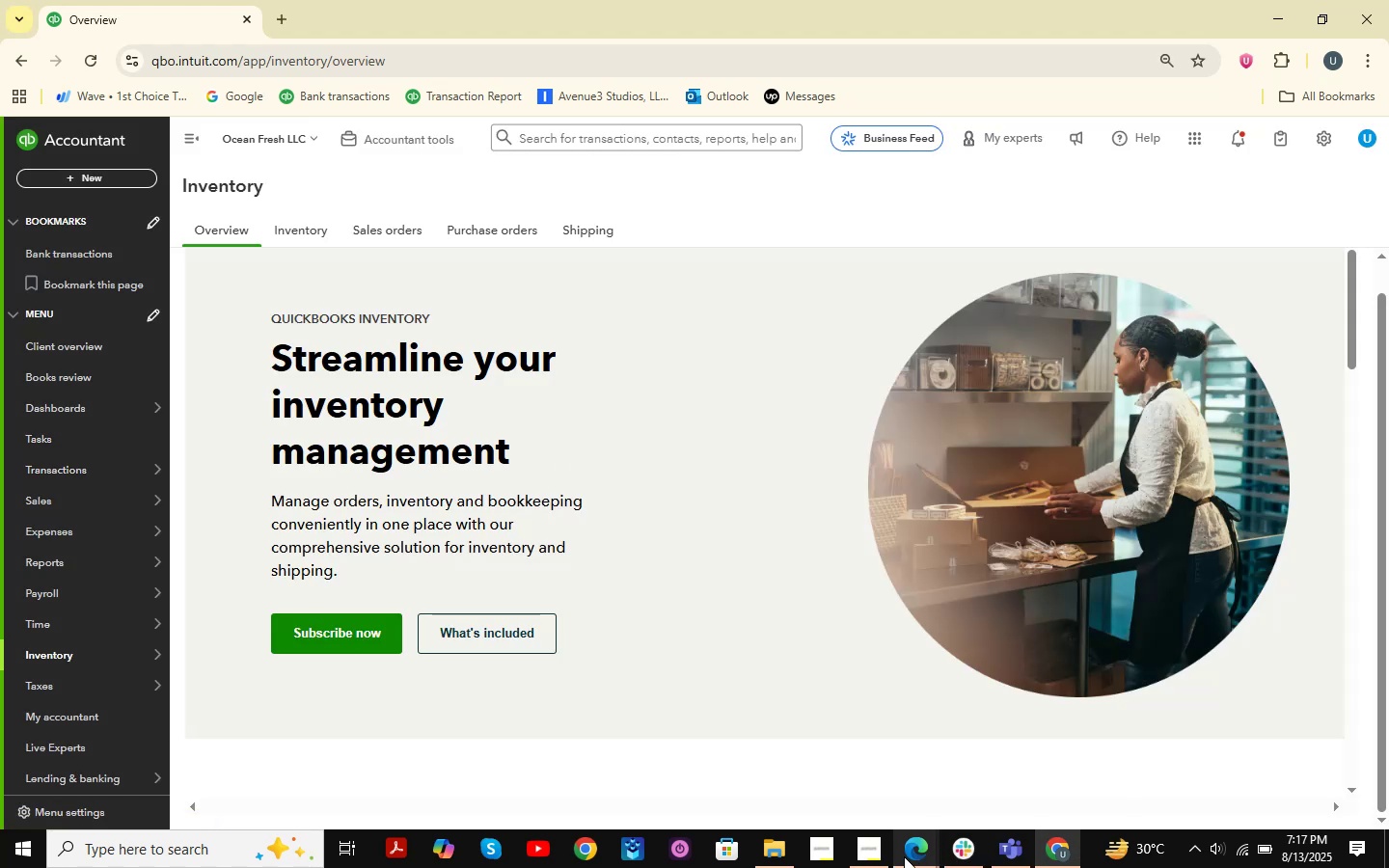 
left_click([885, 854])
 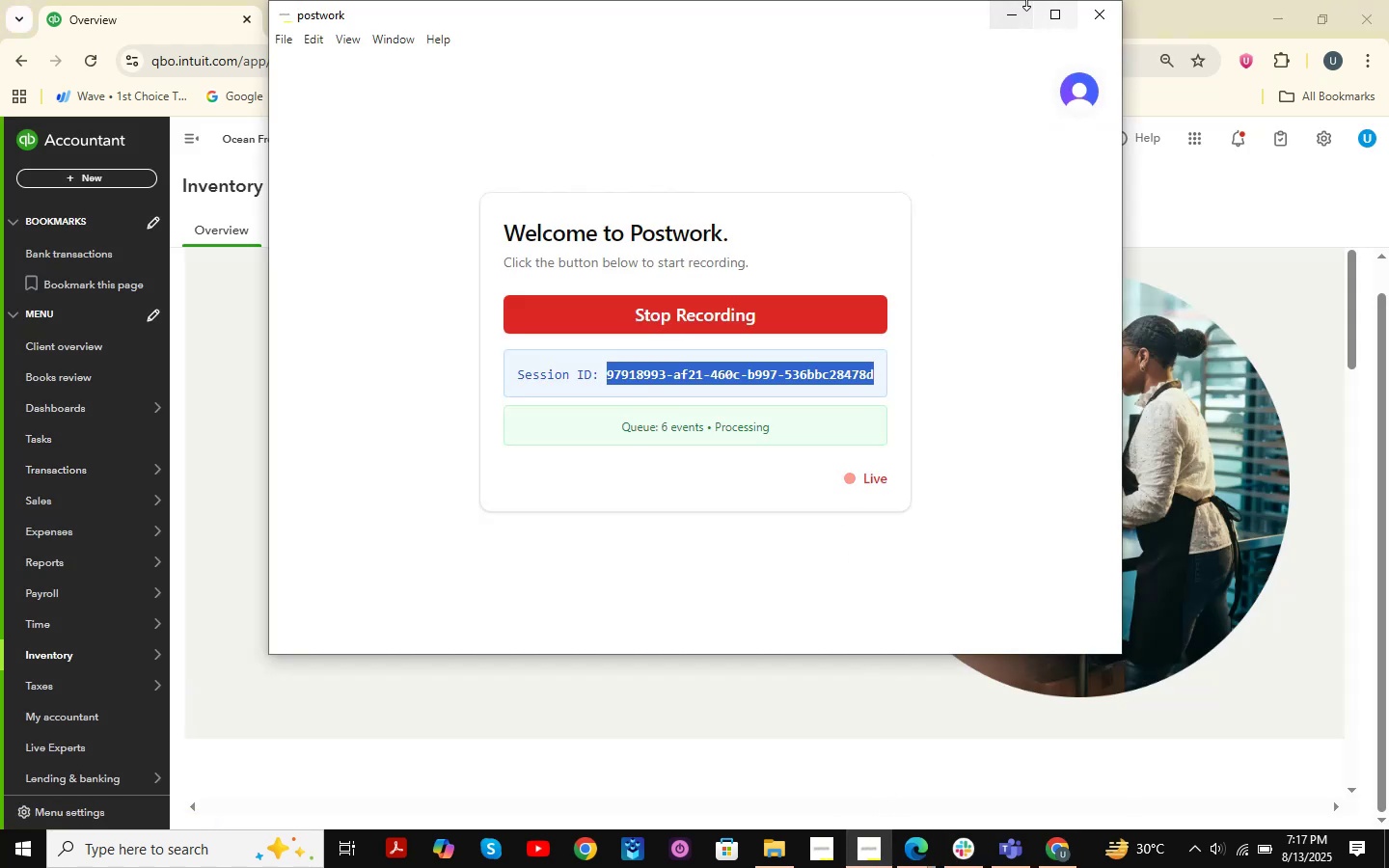 
left_click([998, 6])
 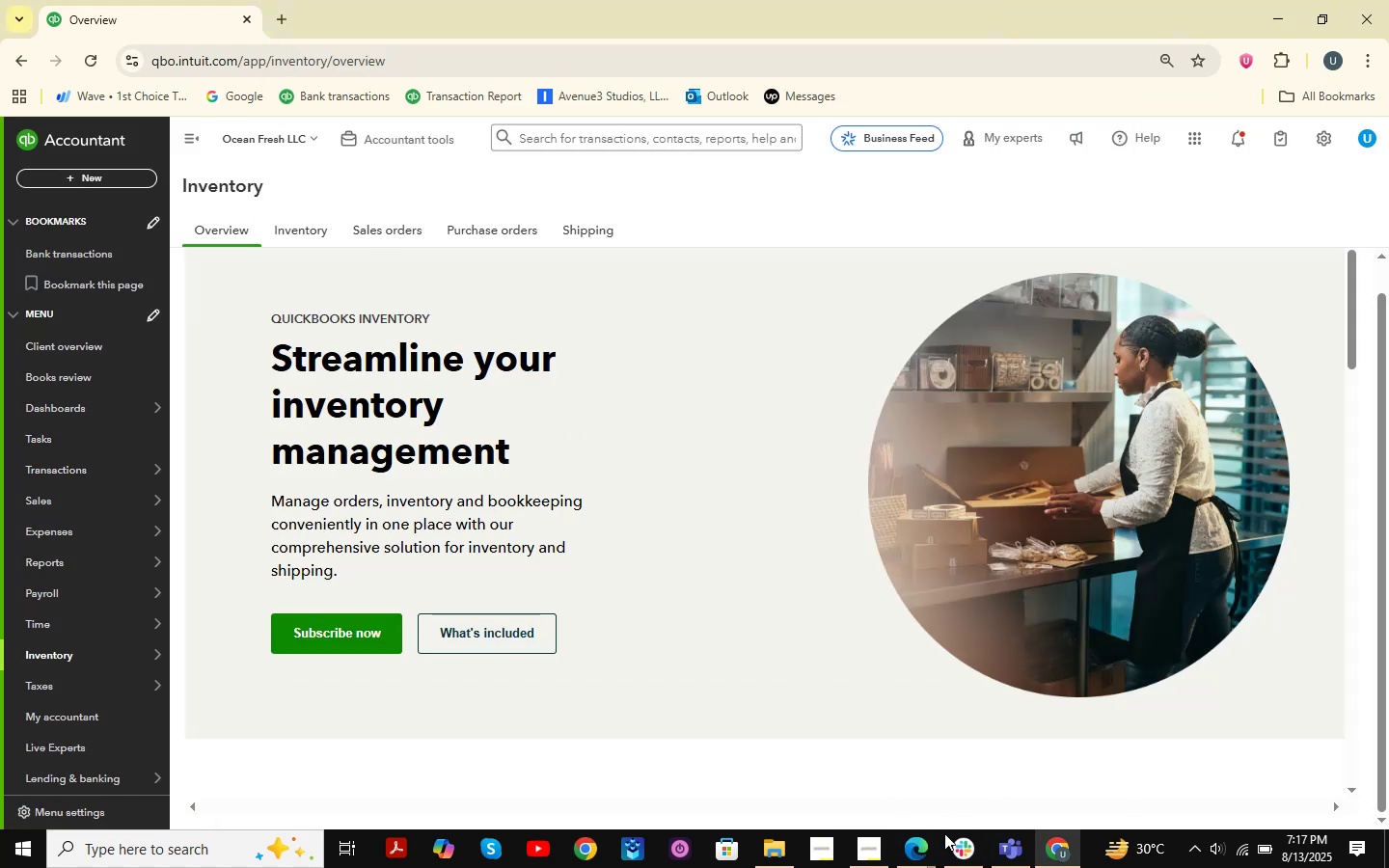 
left_click([901, 854])
 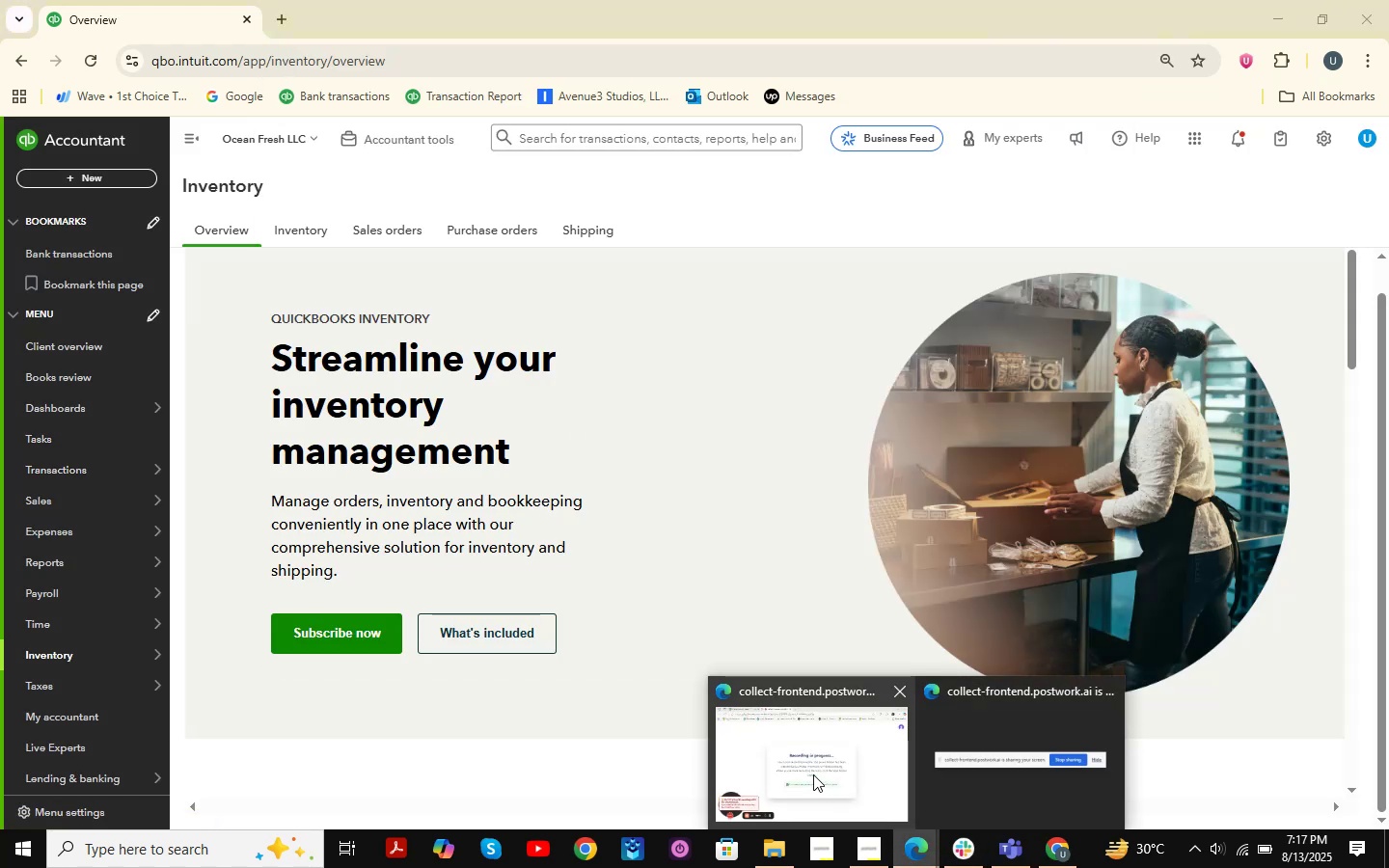 
left_click([813, 774])
 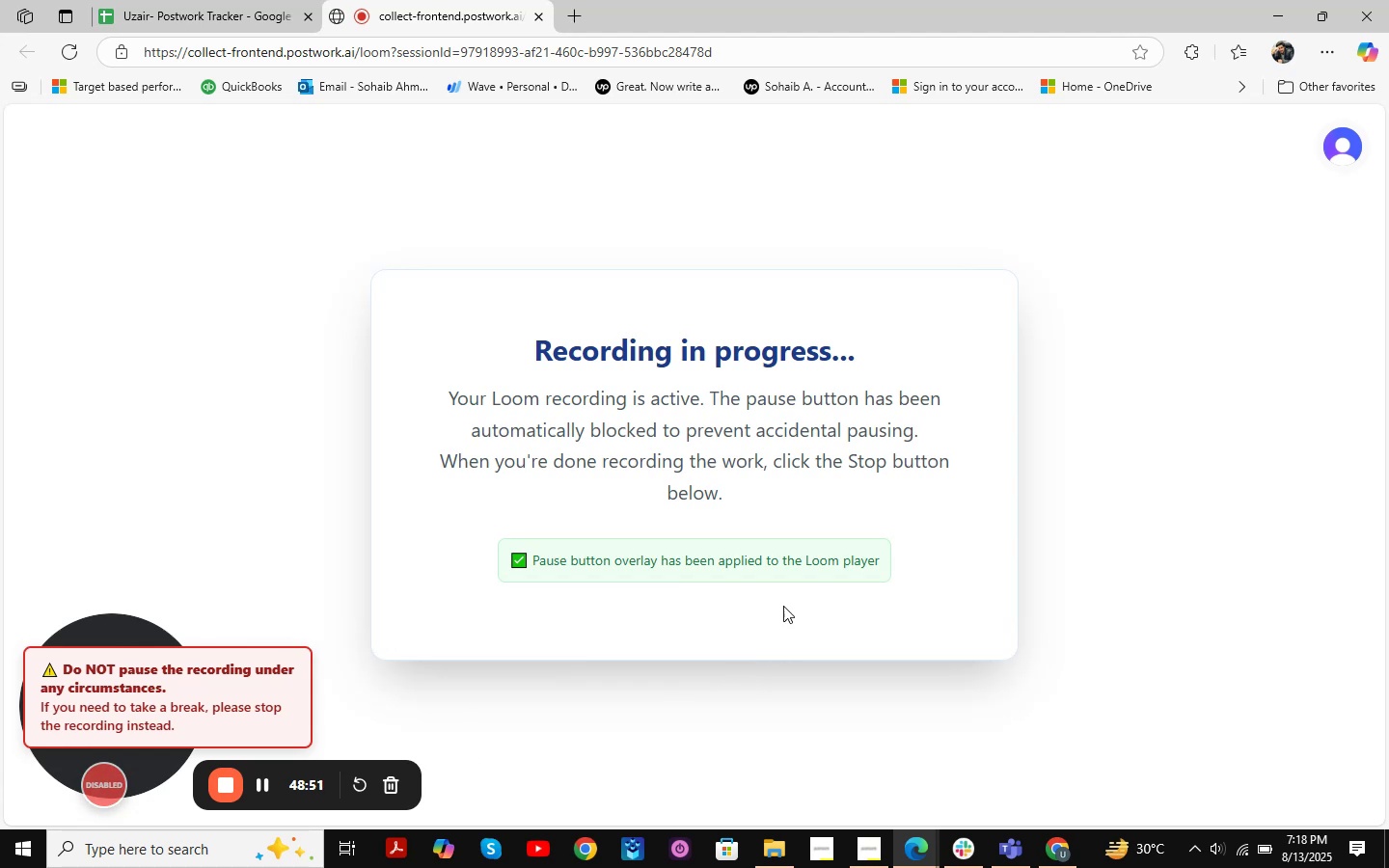 
left_click([219, 0])
 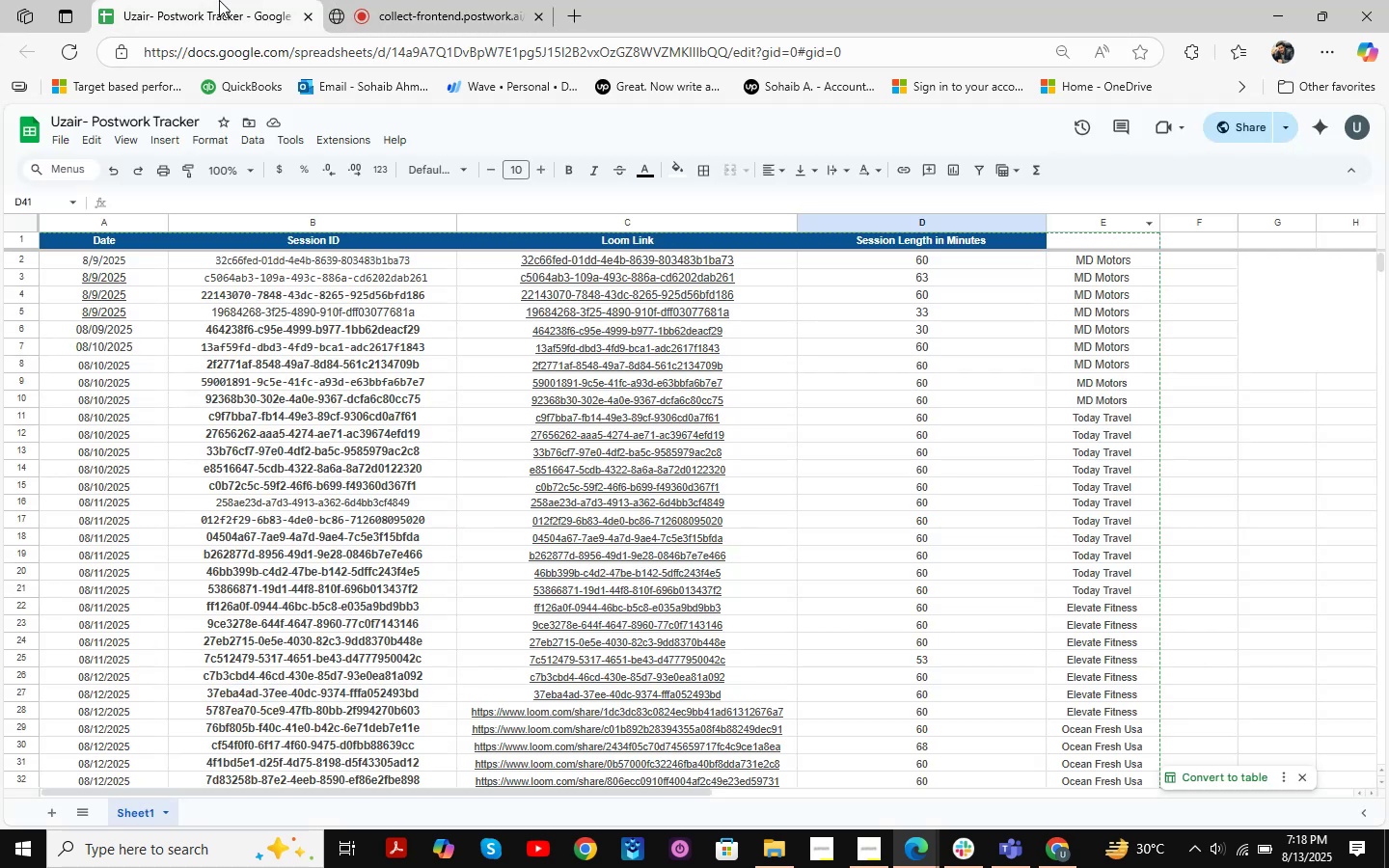 
scroll: coordinate [537, 444], scroll_direction: down, amount: 4.0
 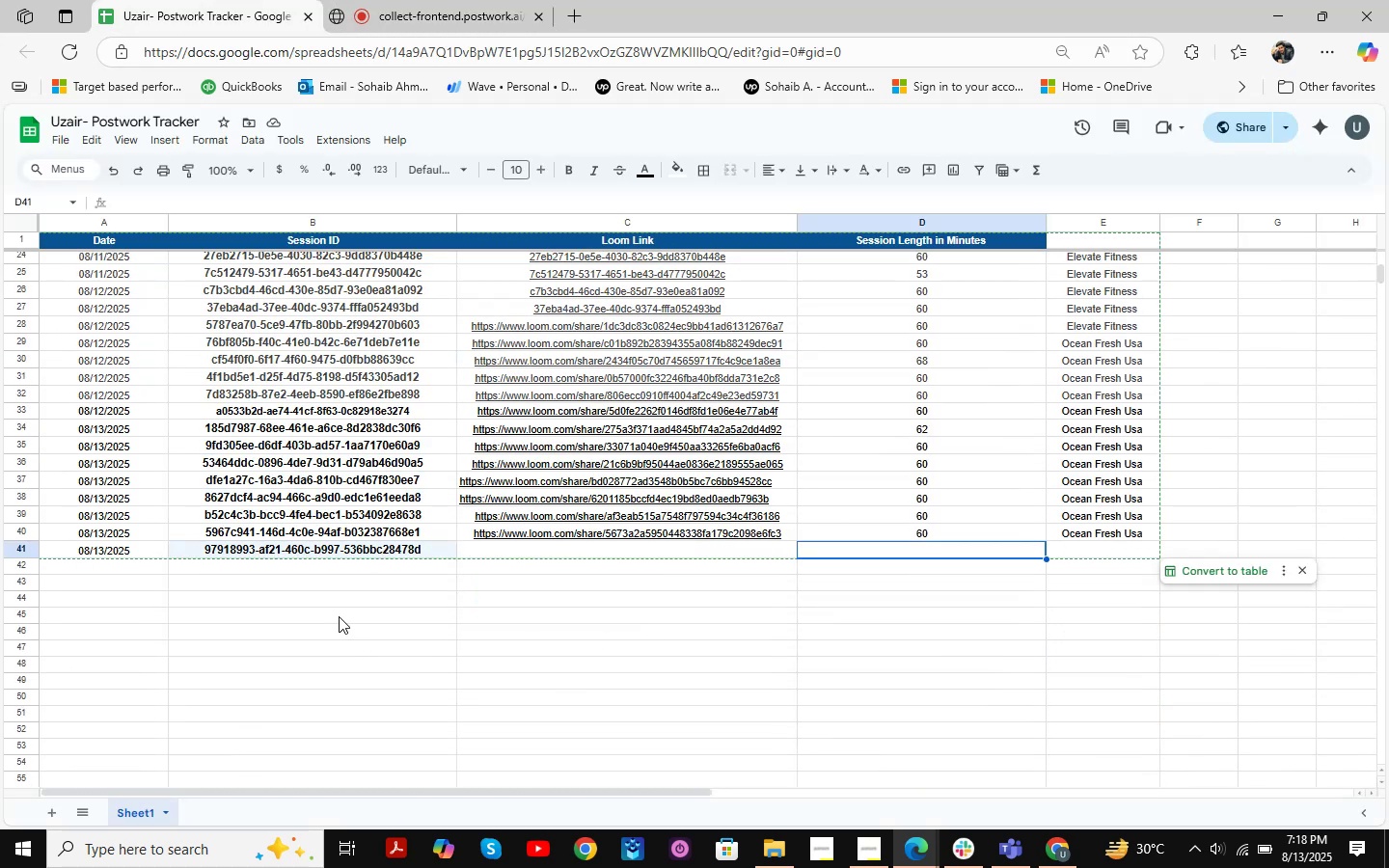 
left_click([327, 582])
 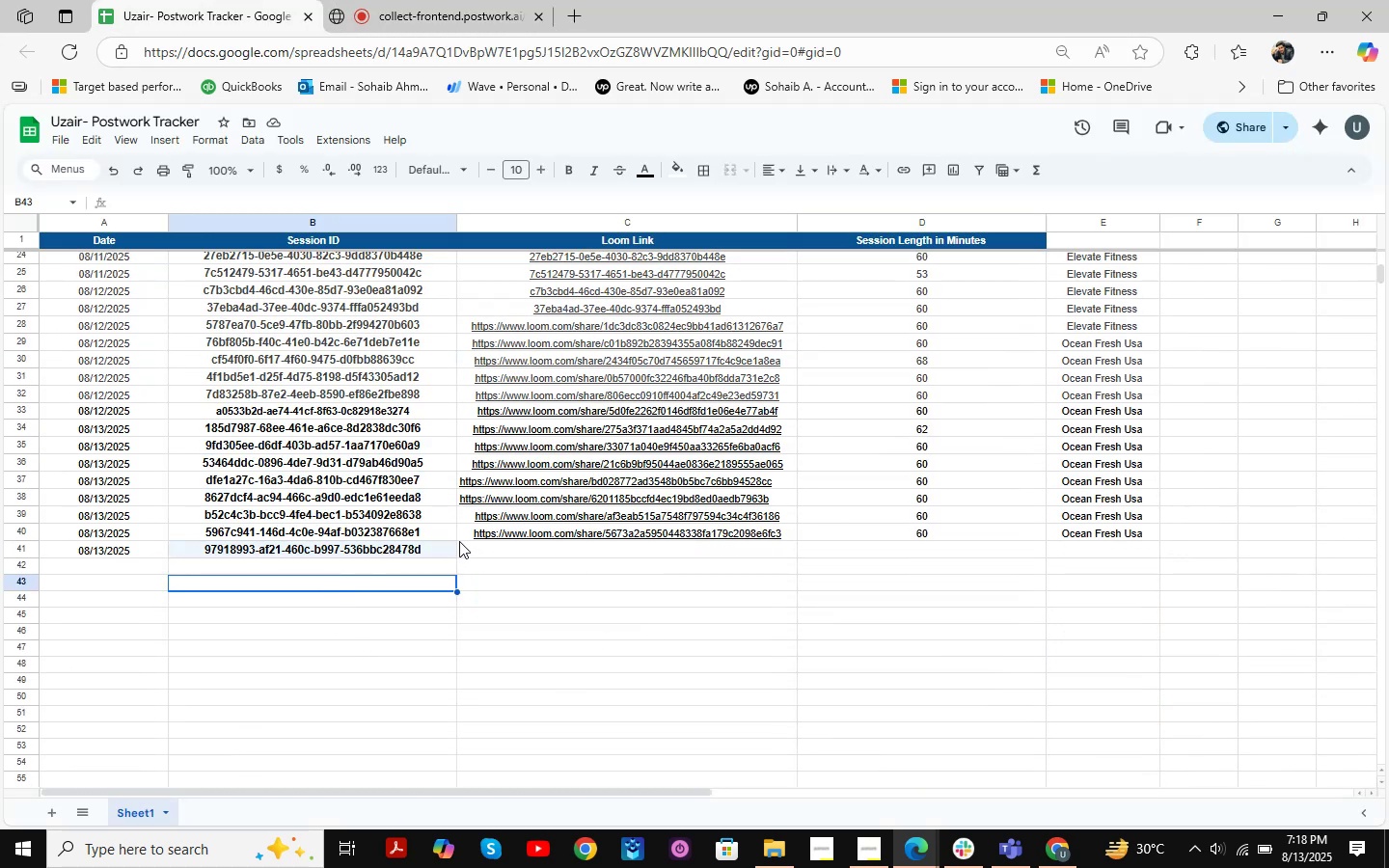 
left_click([445, 539])
 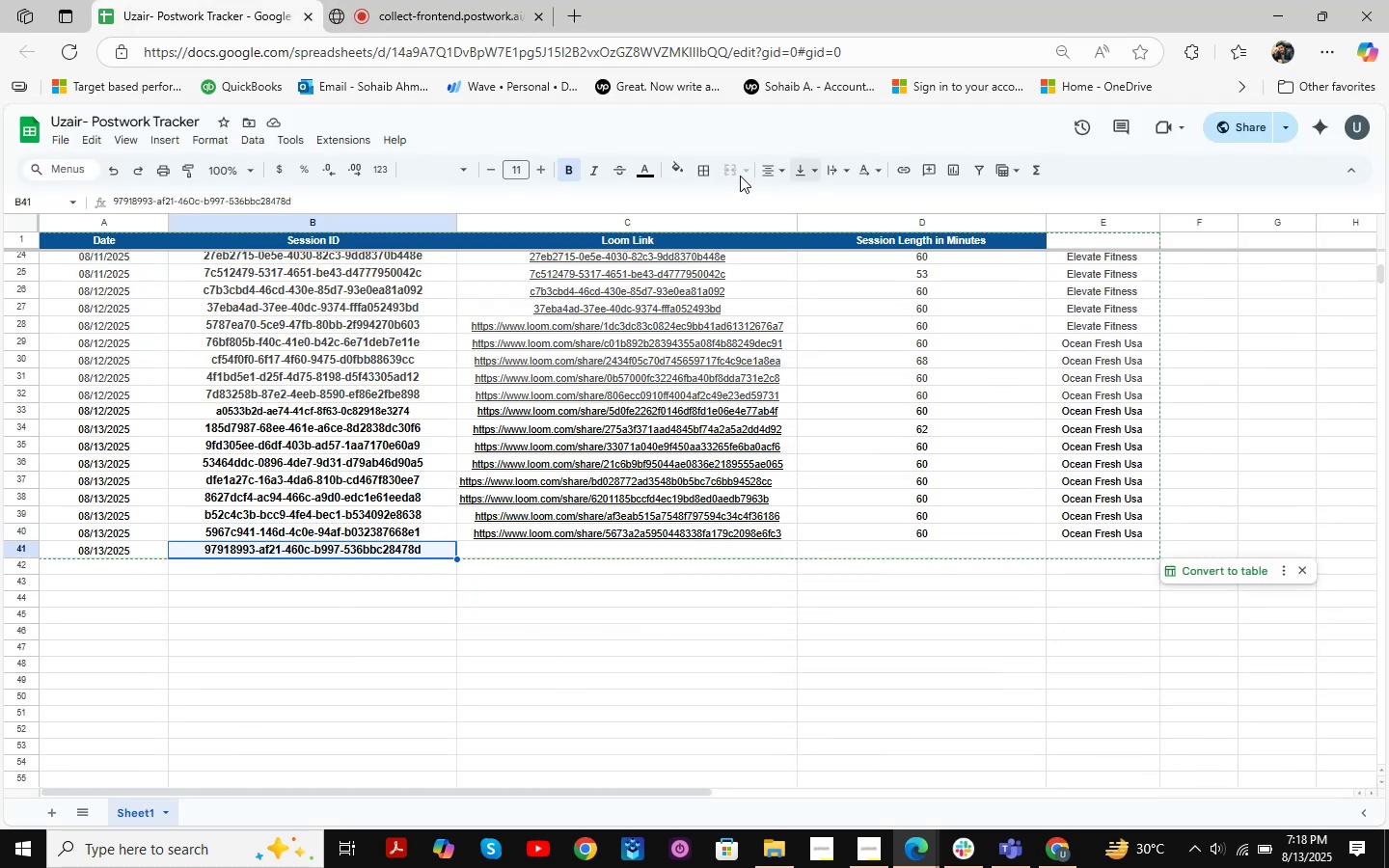 
left_click([683, 165])
 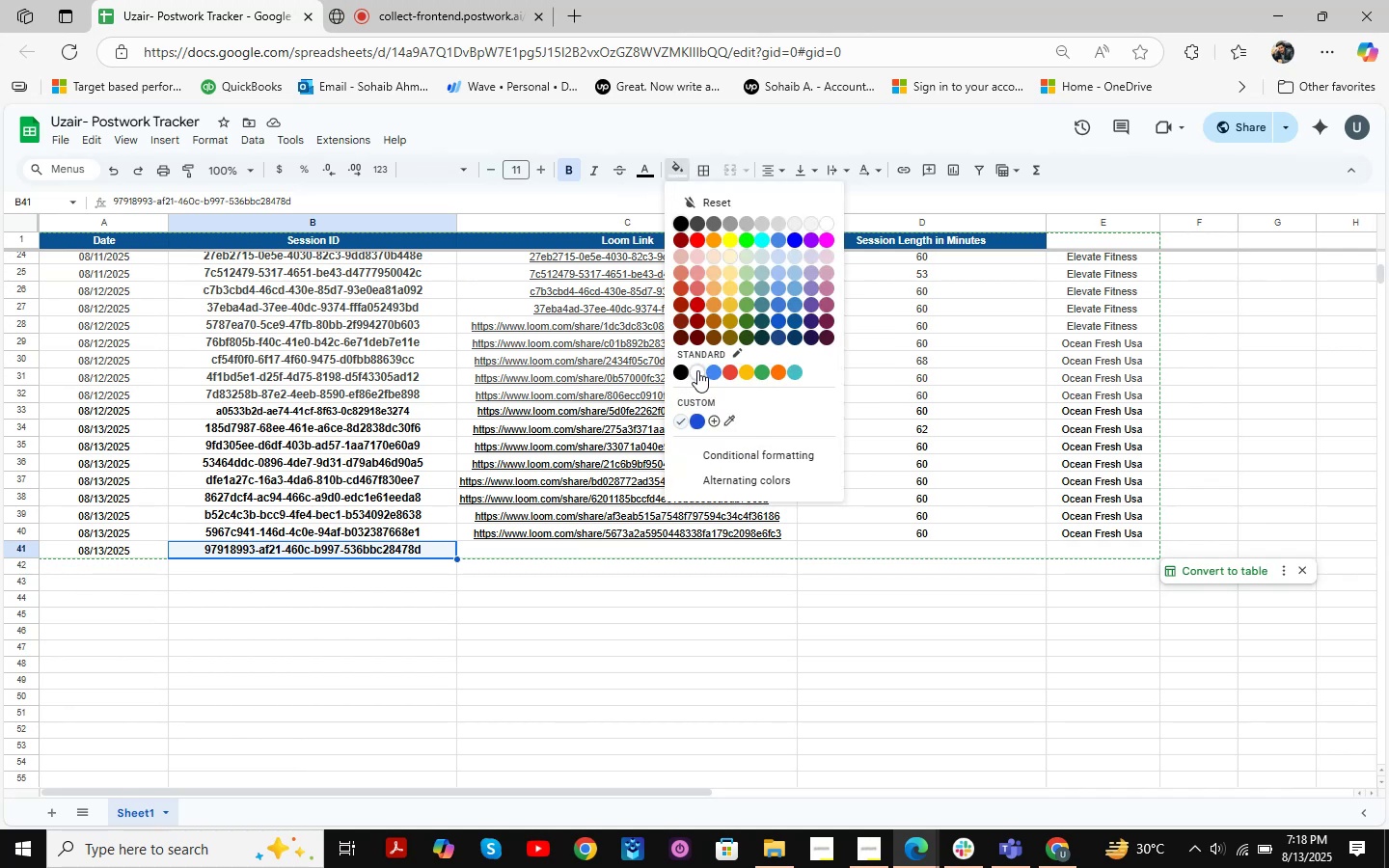 
double_click([649, 603])
 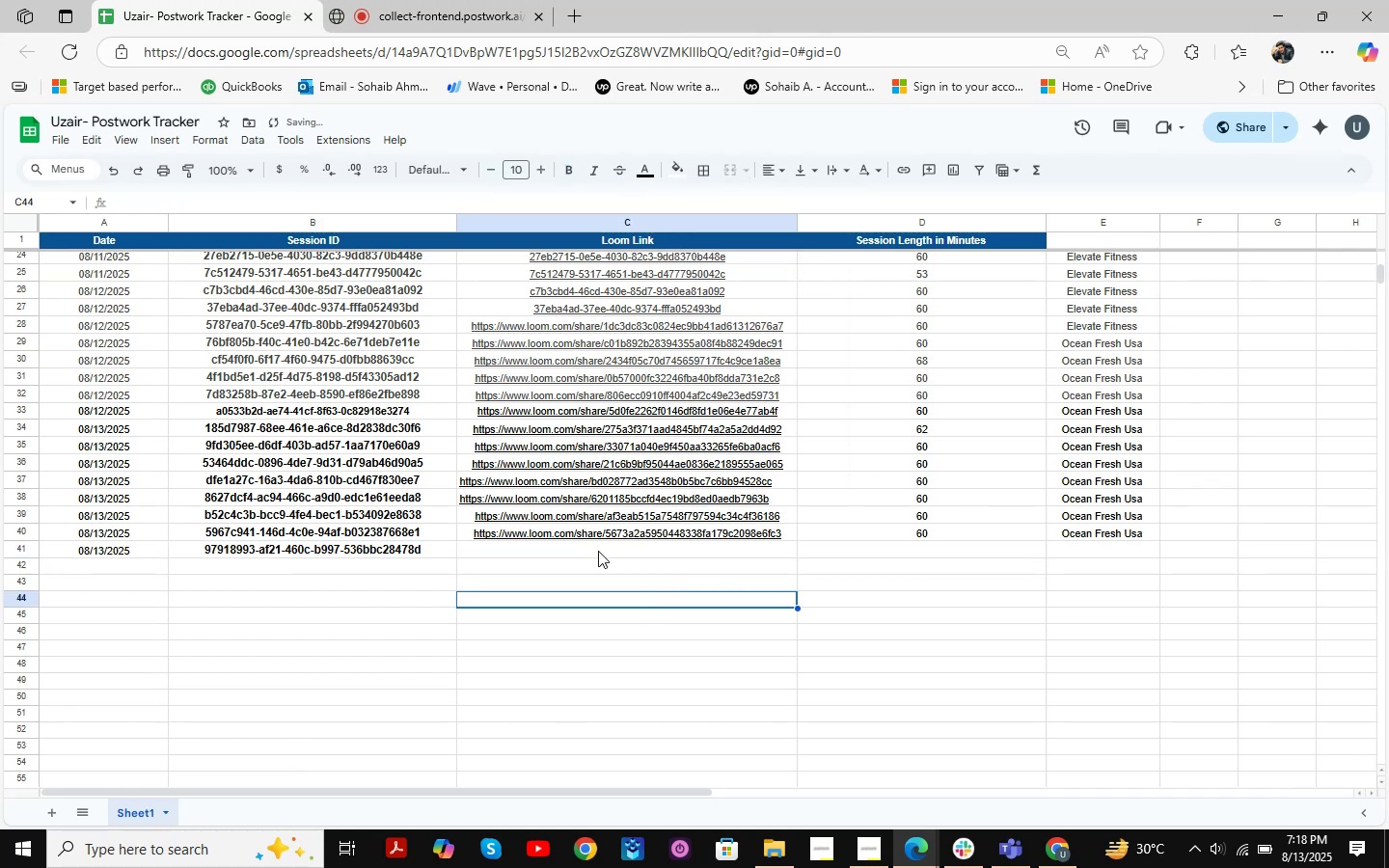 
left_click([596, 550])
 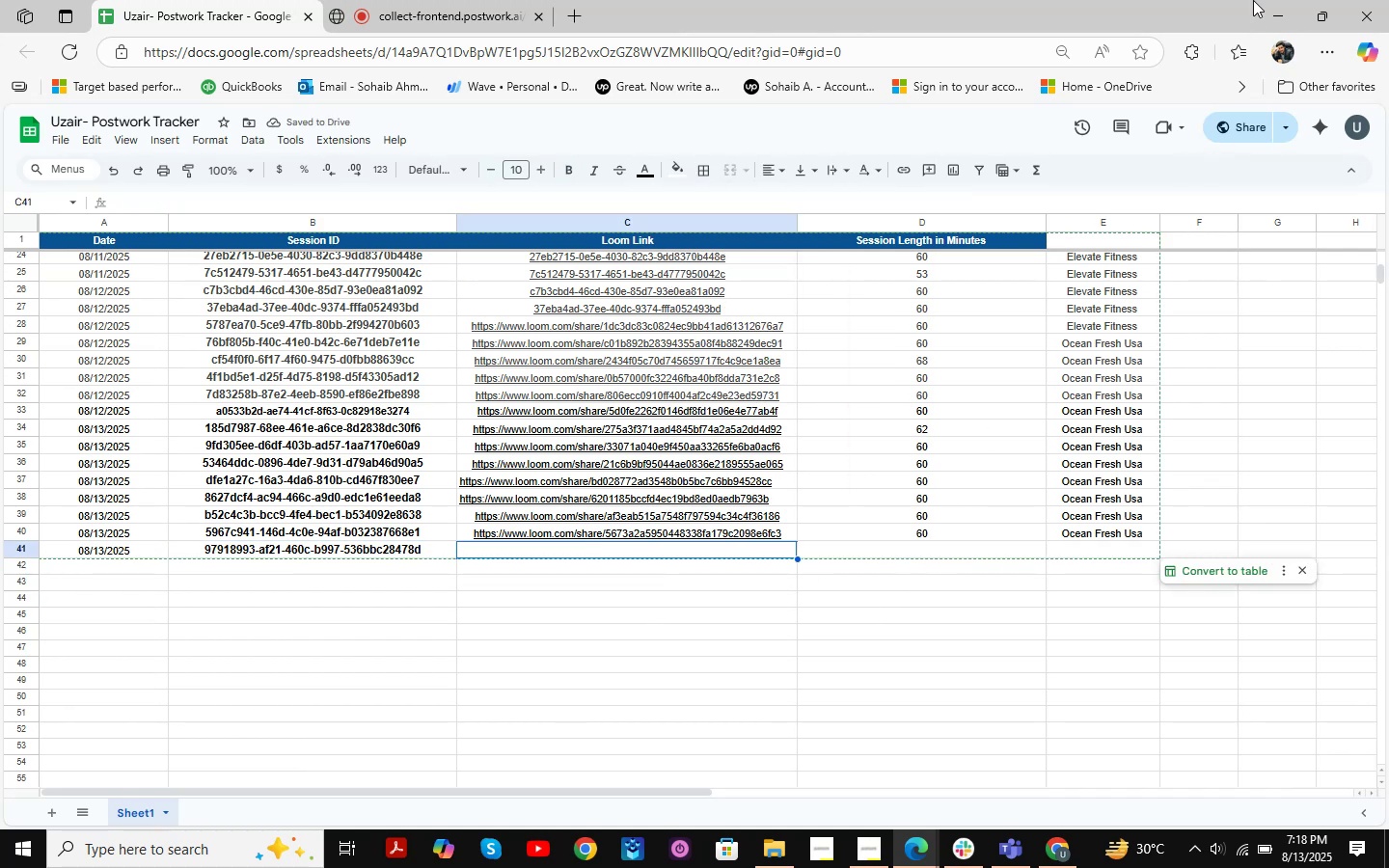 
left_click([1266, 1])
 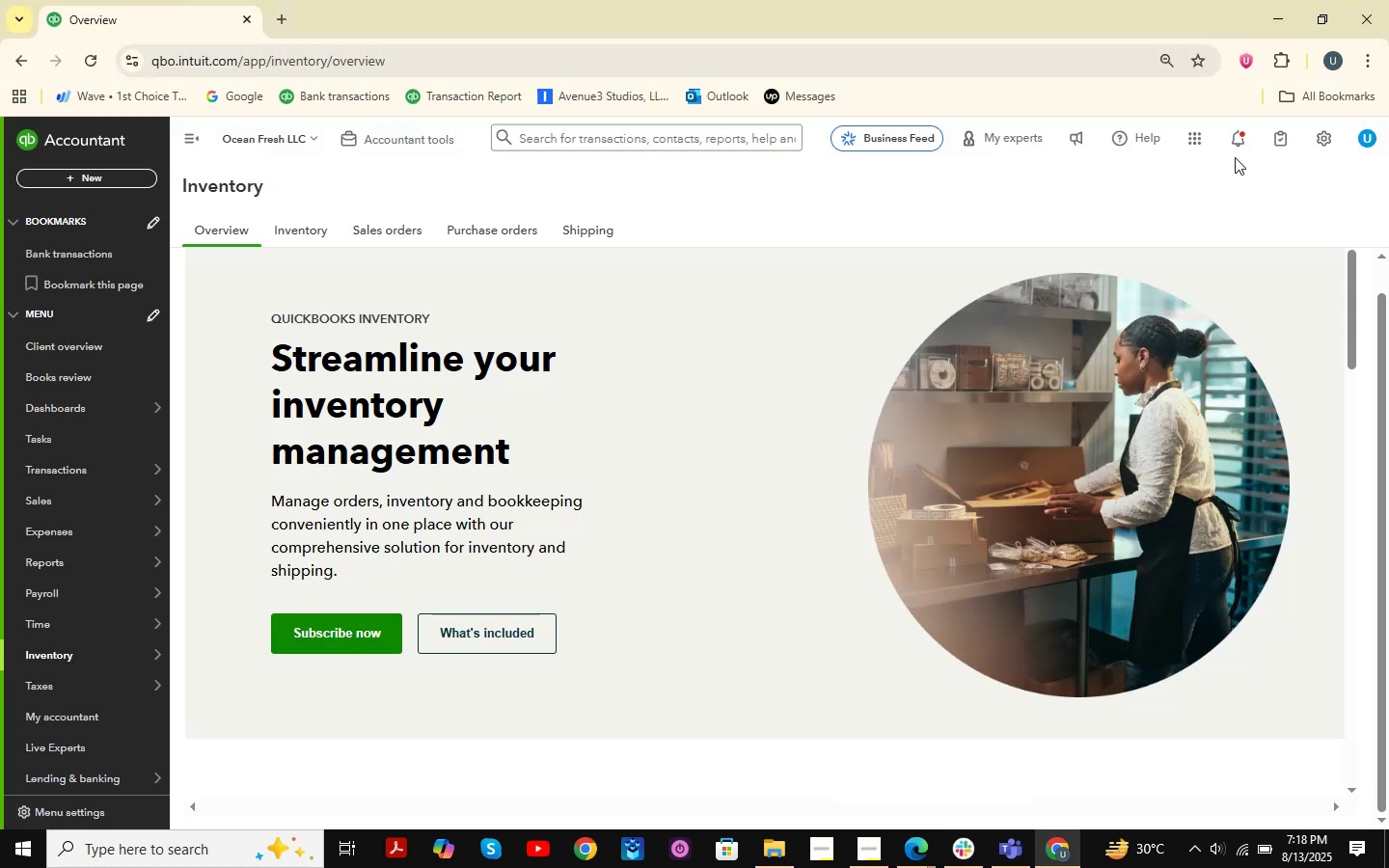 
left_click([1289, 18])
 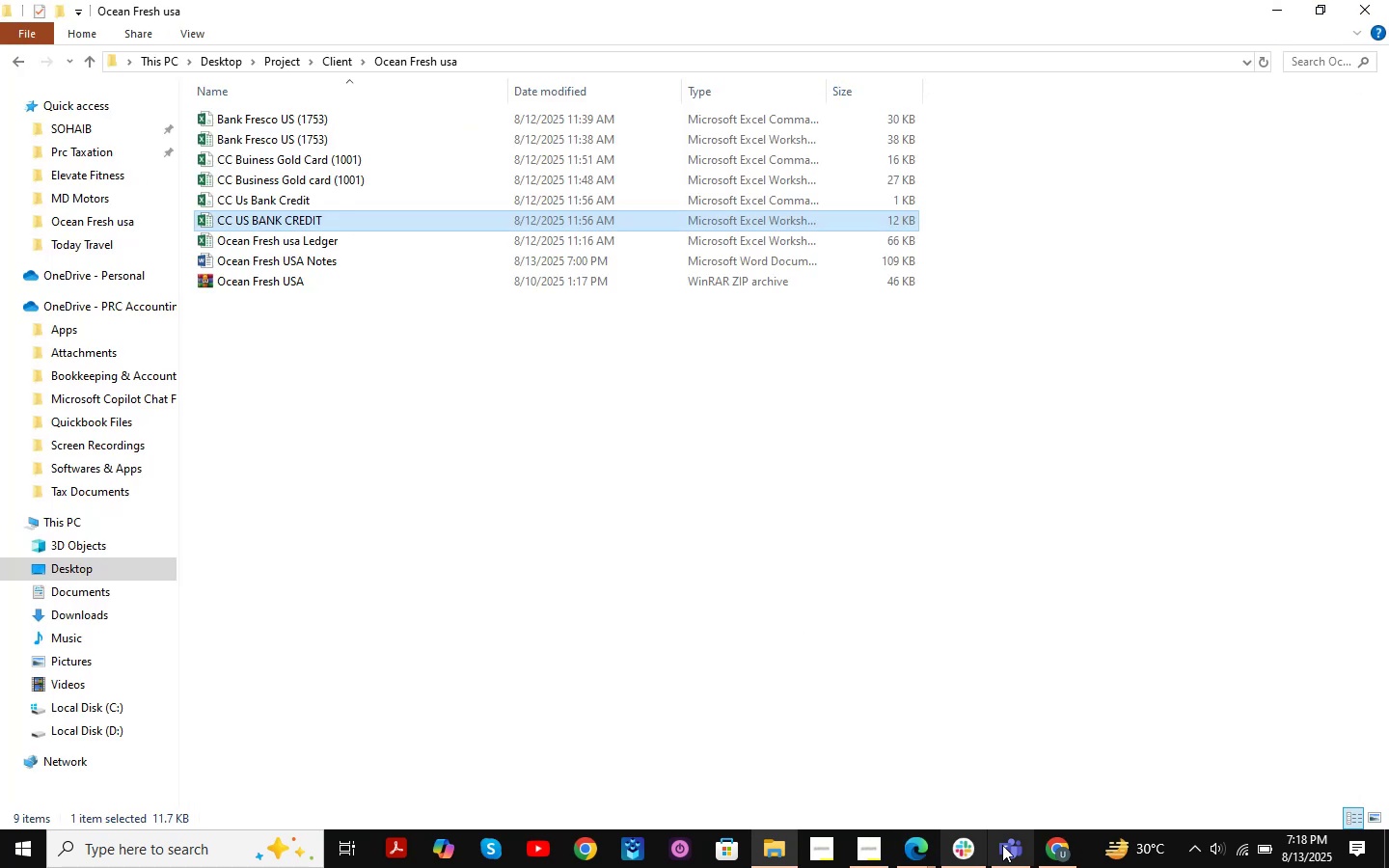 
left_click([1042, 851])
 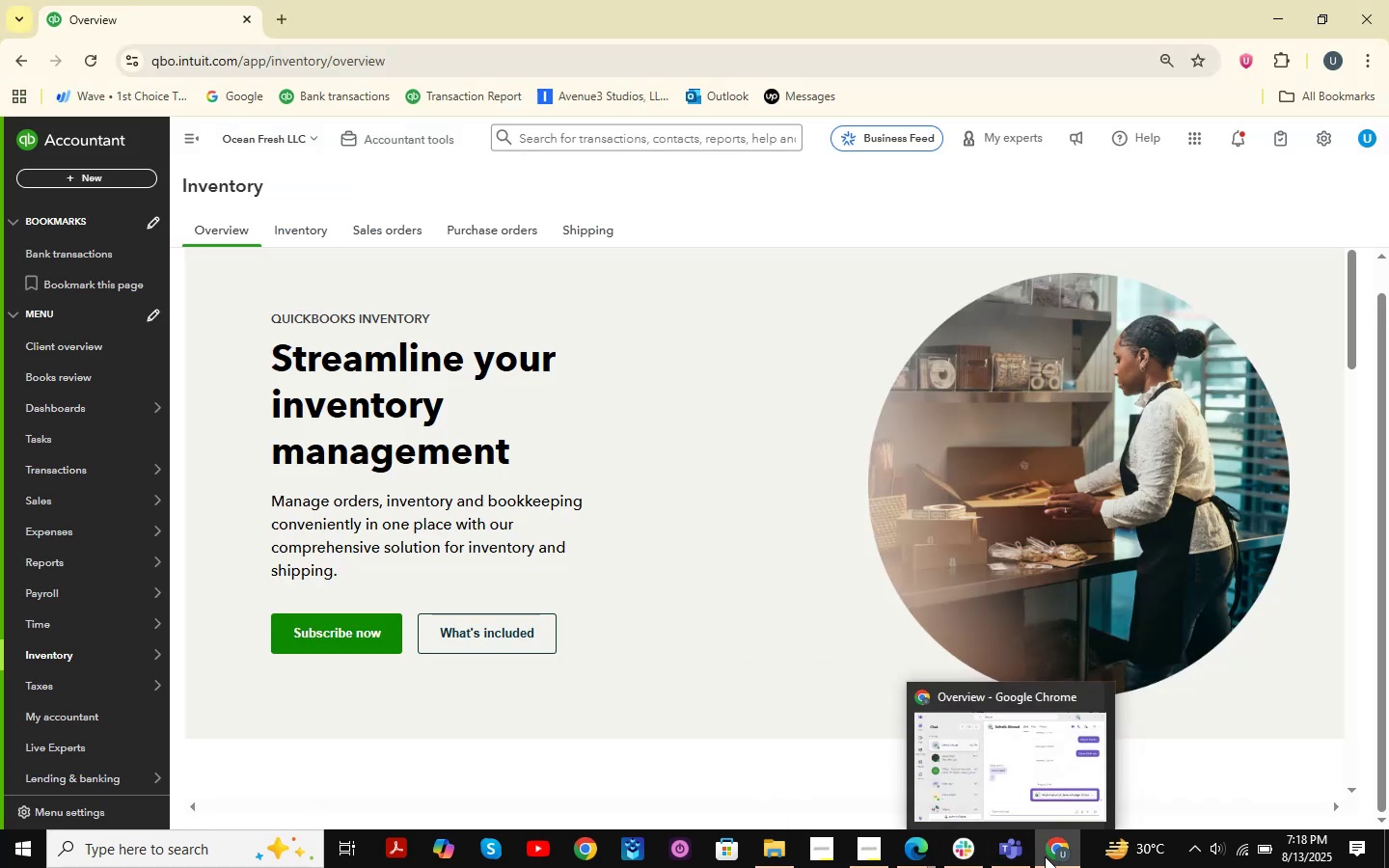 
wait(12.18)
 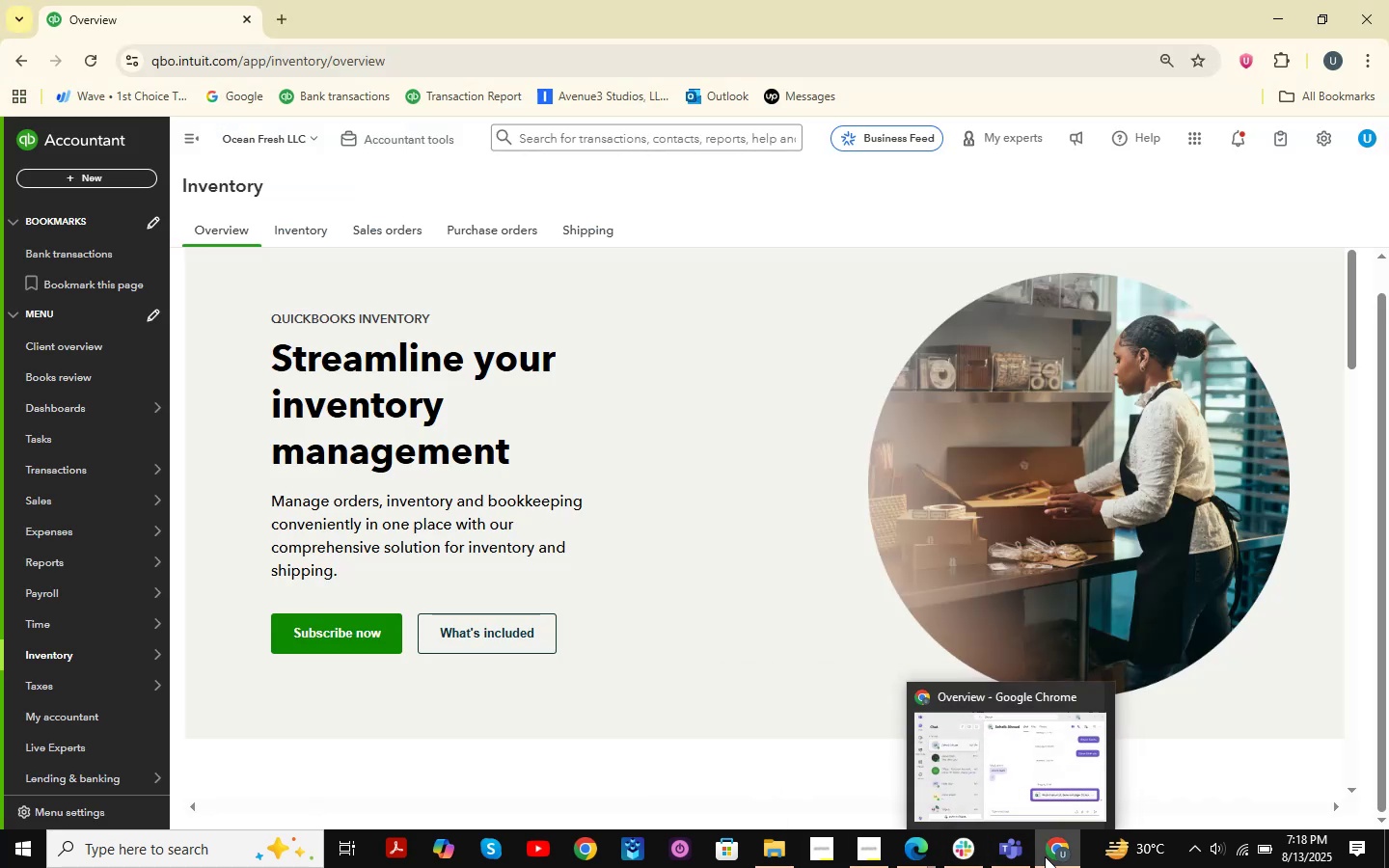 
mouse_move([1001, 841])
 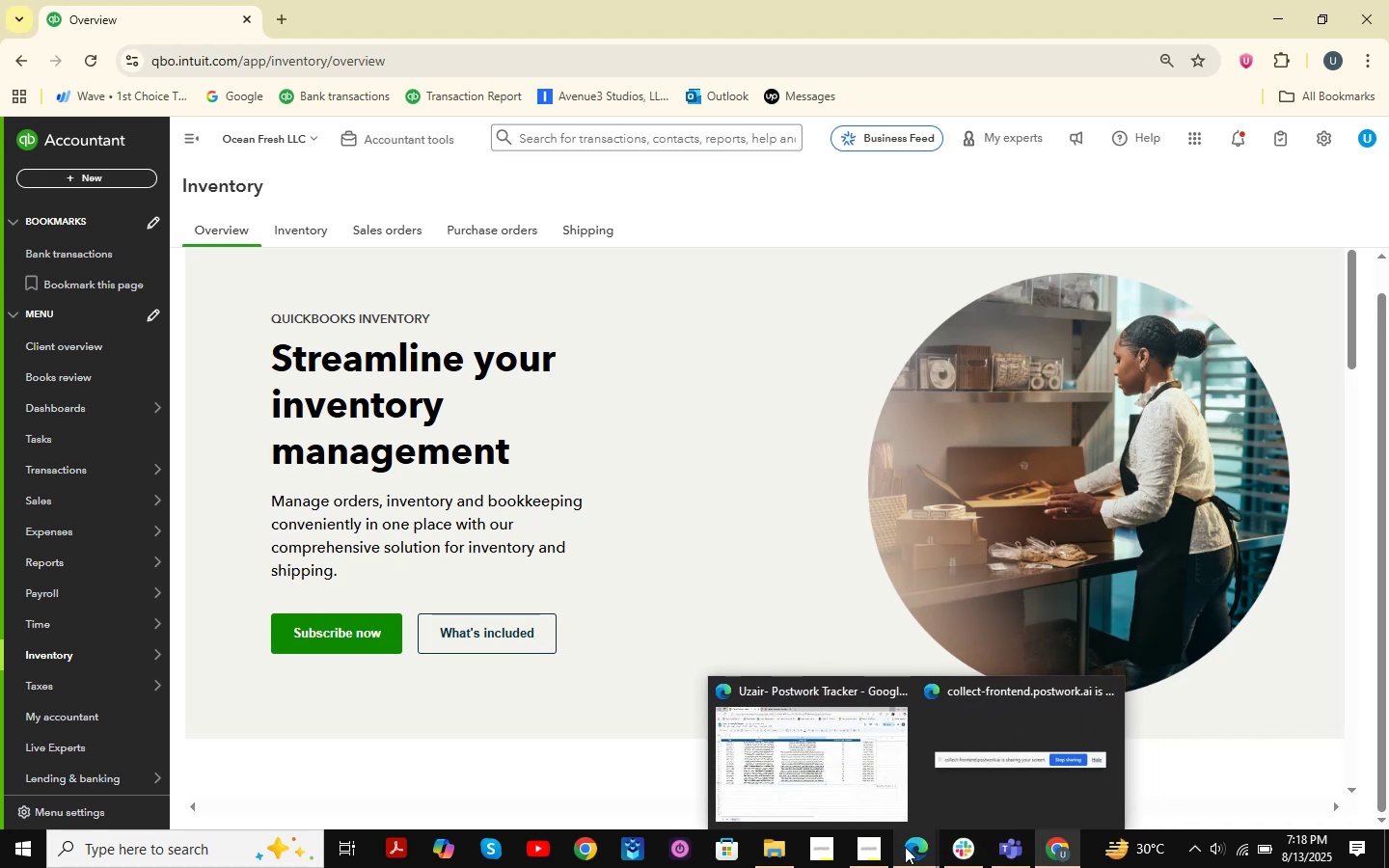 
left_click([827, 781])
 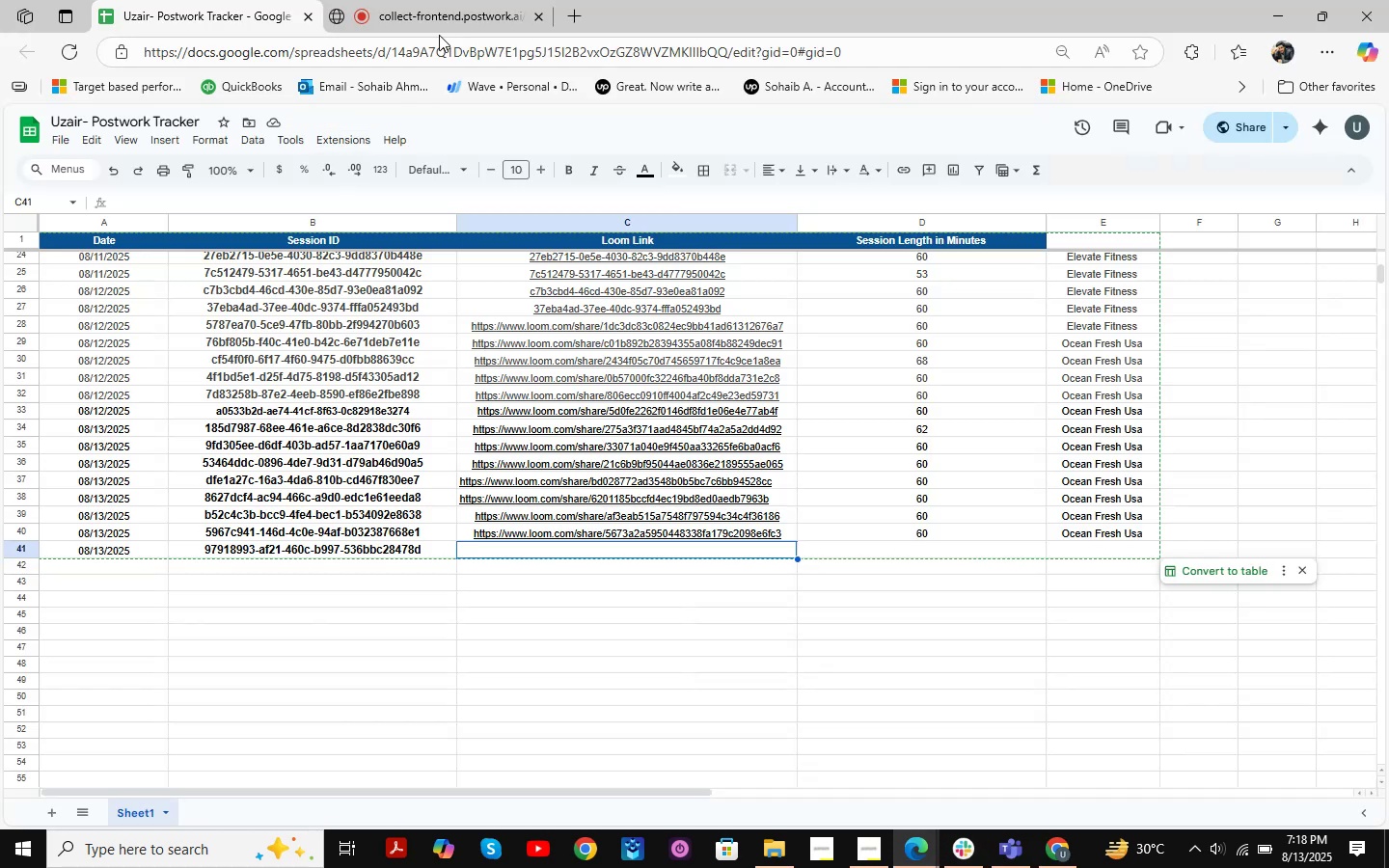 
left_click([451, 0])
 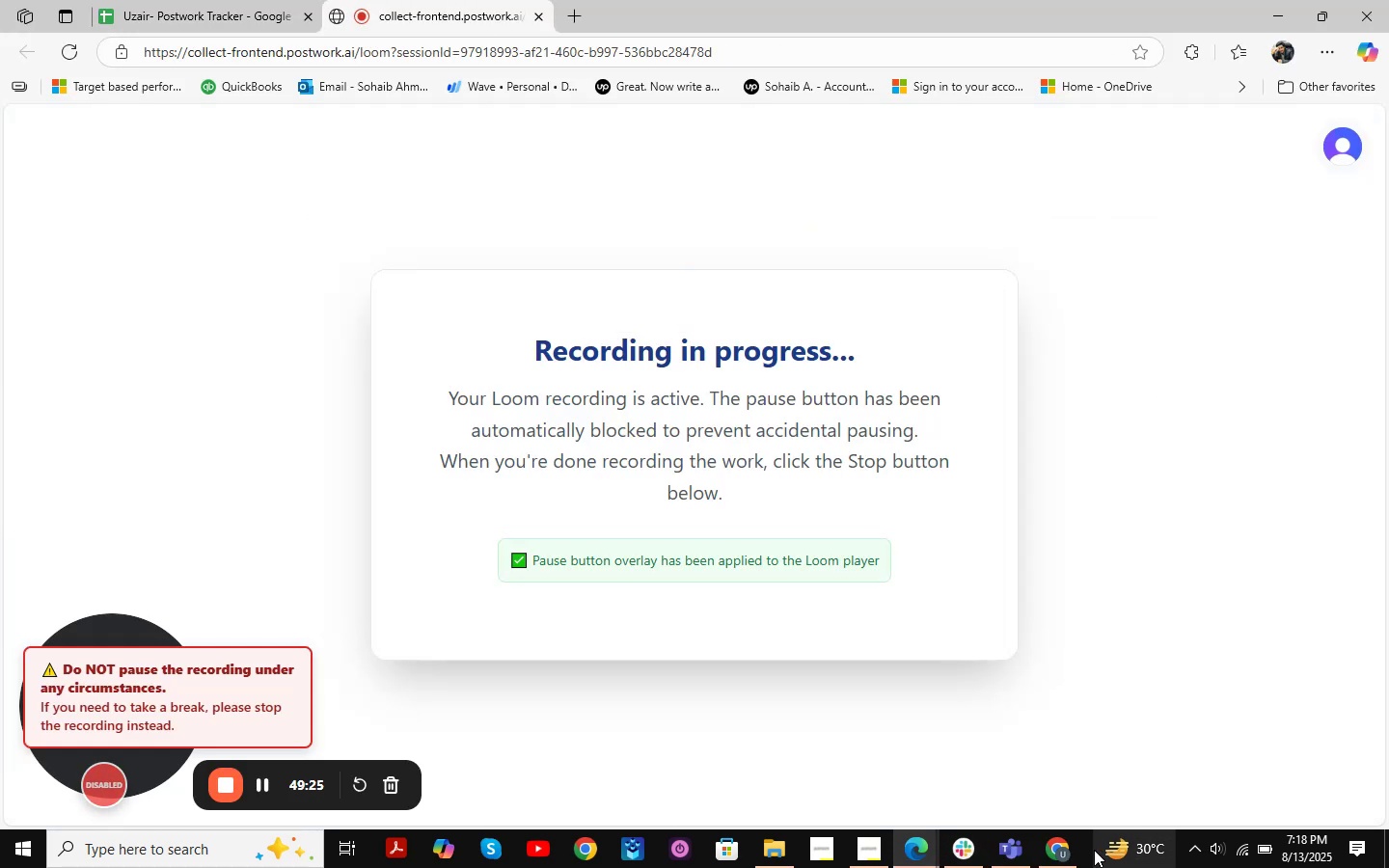 
left_click([1069, 845])
 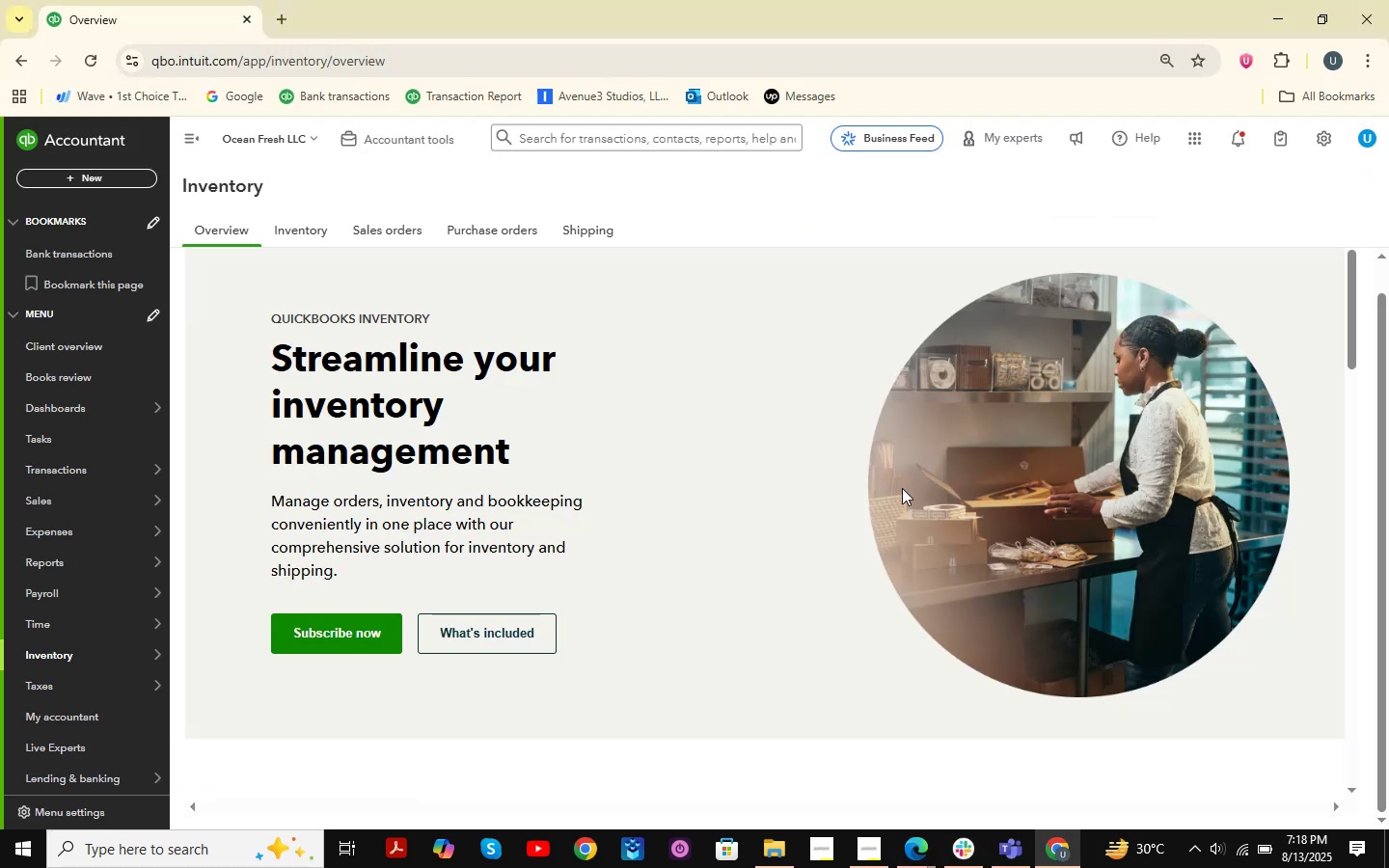 
scroll: coordinate [497, 480], scroll_direction: up, amount: 1.0
 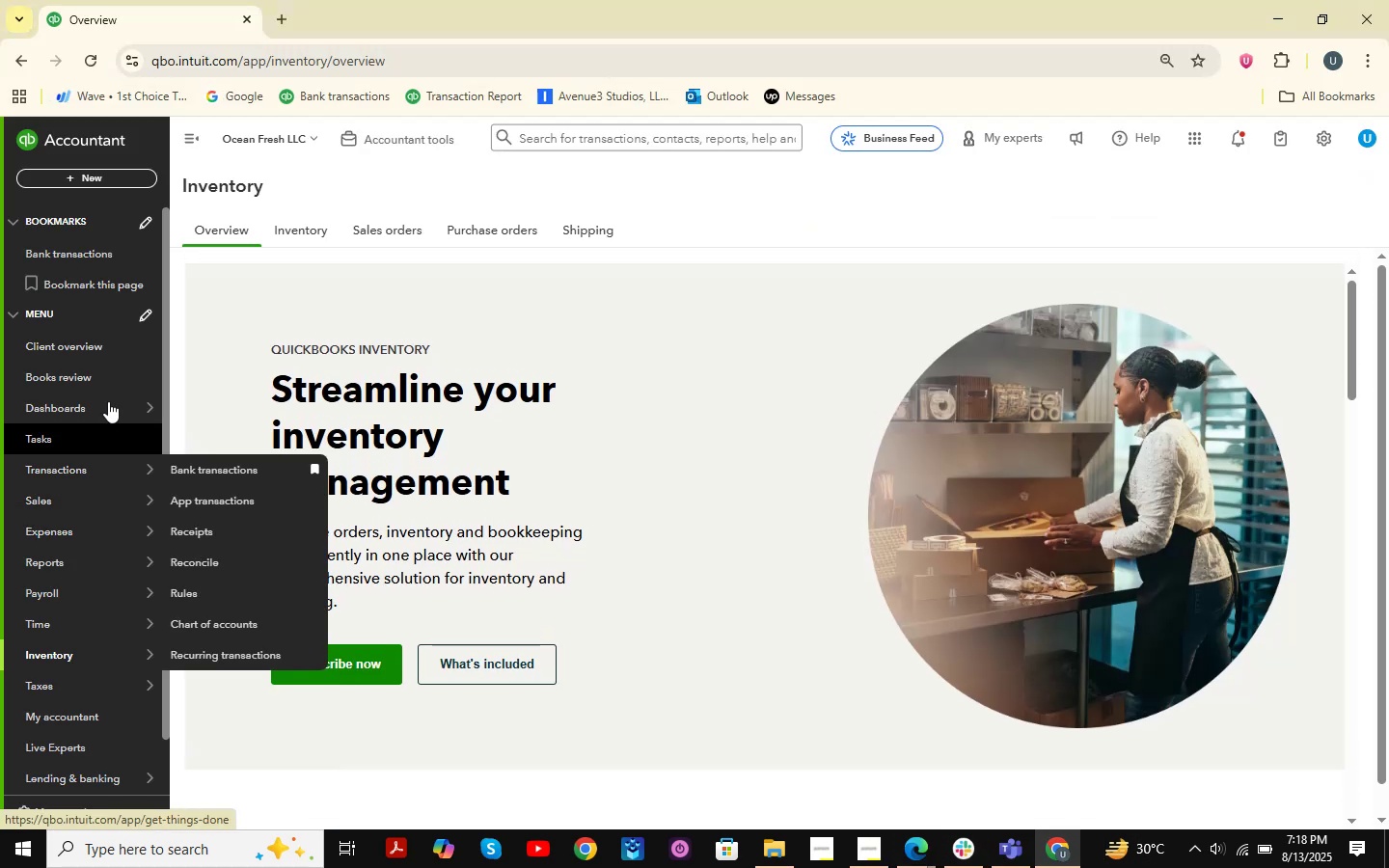 
left_click([199, 404])
 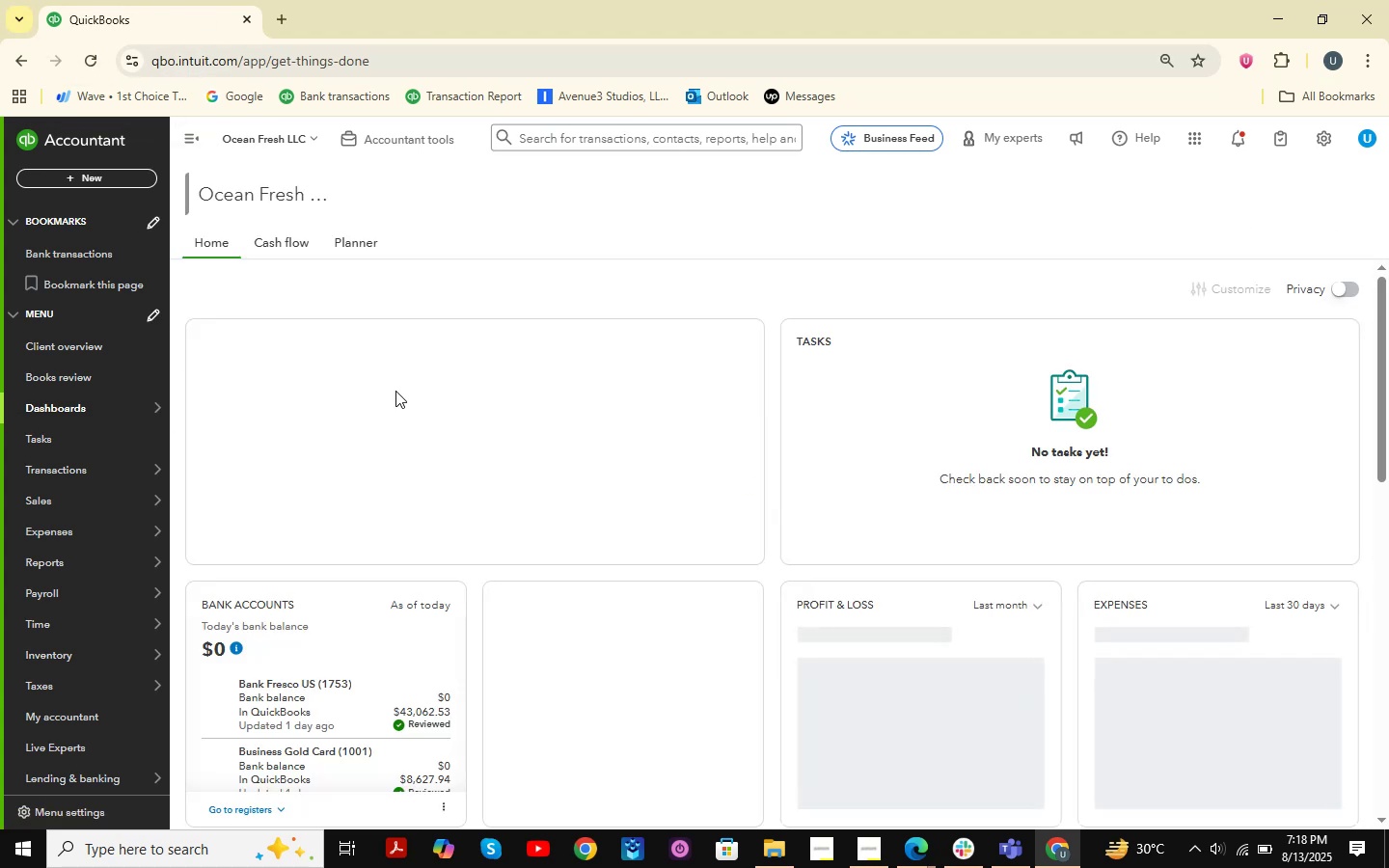 
wait(14.6)
 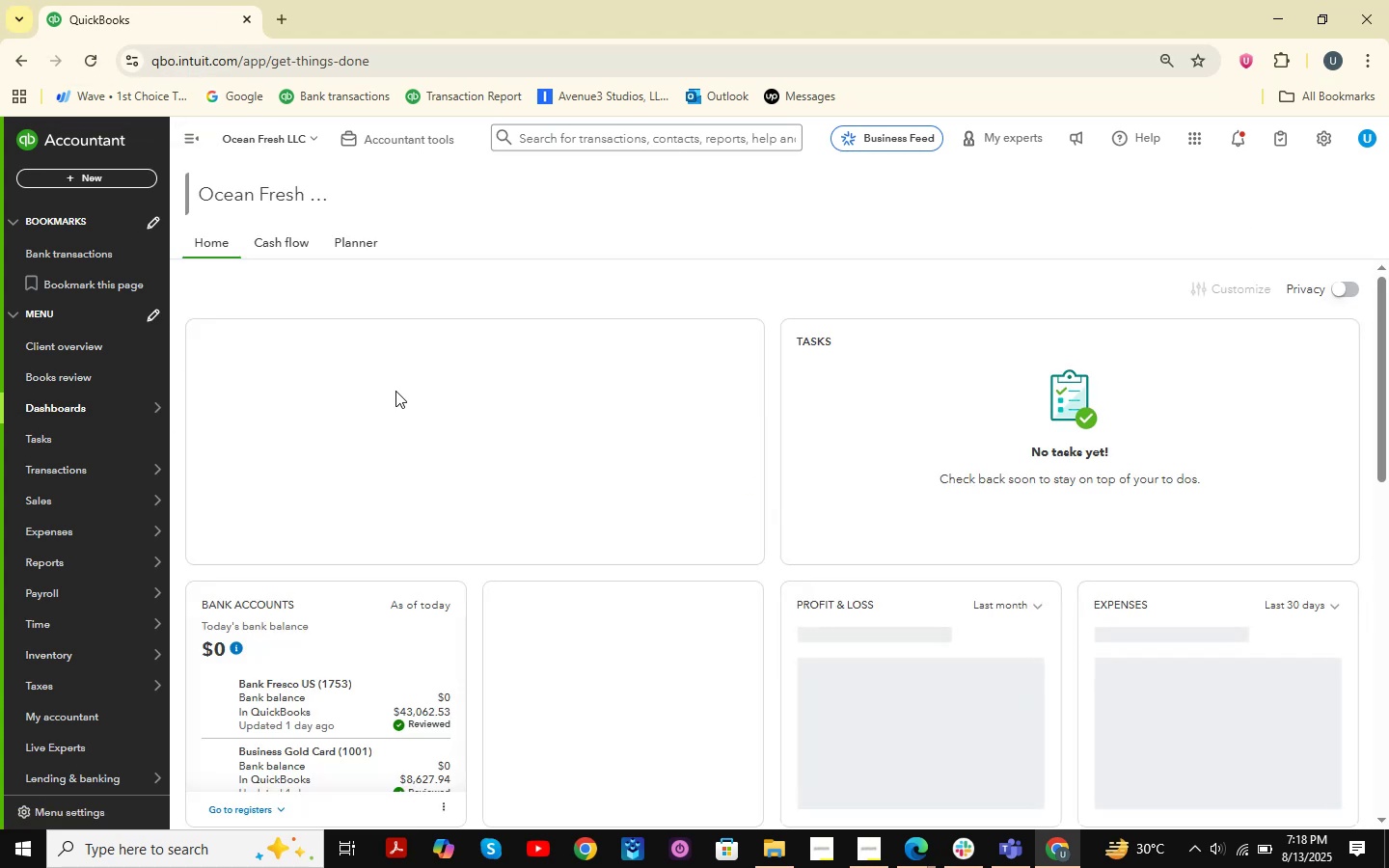 
left_click([857, 763])
 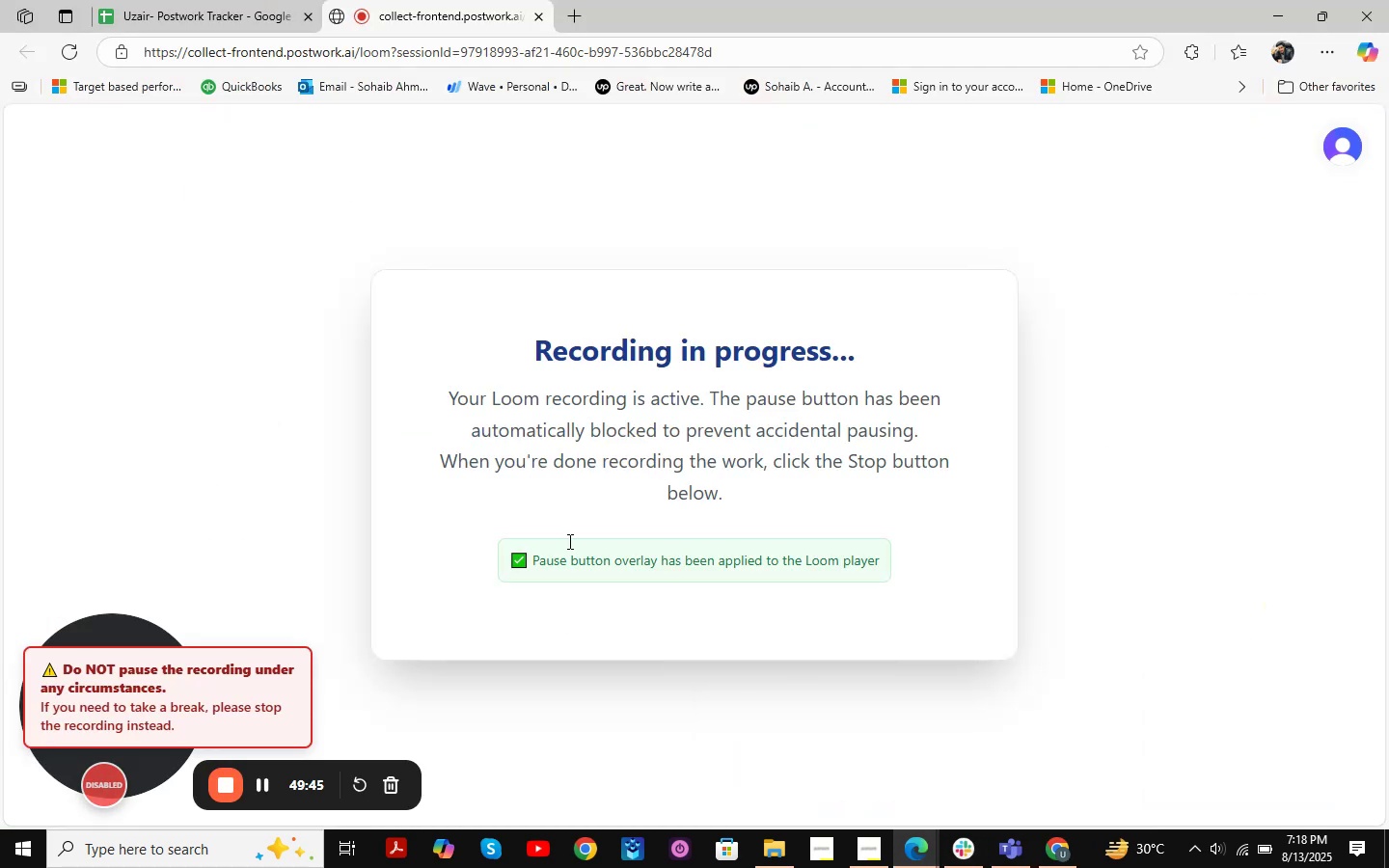 
left_click([216, 0])
 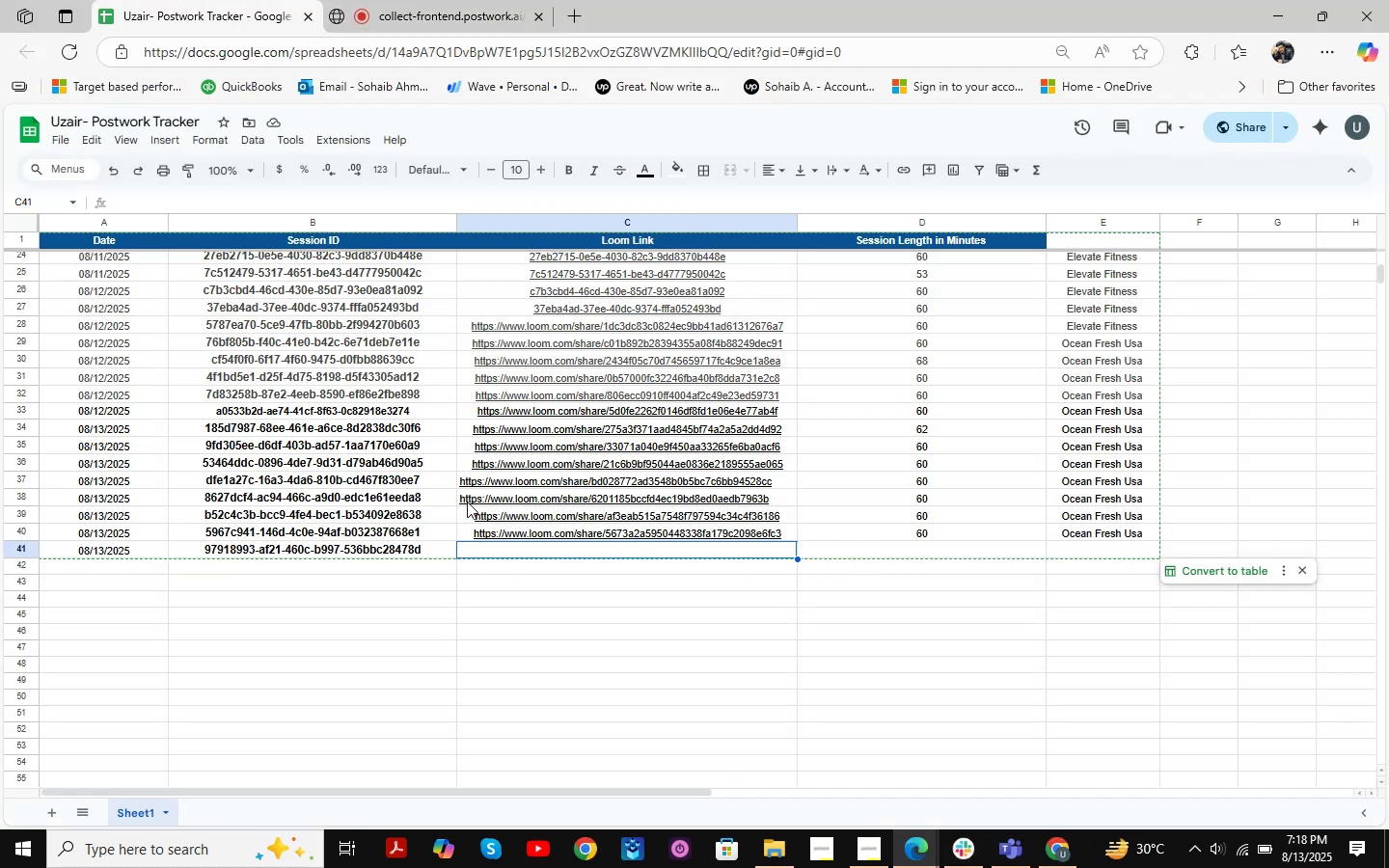 
scroll: coordinate [588, 548], scroll_direction: up, amount: 14.0
 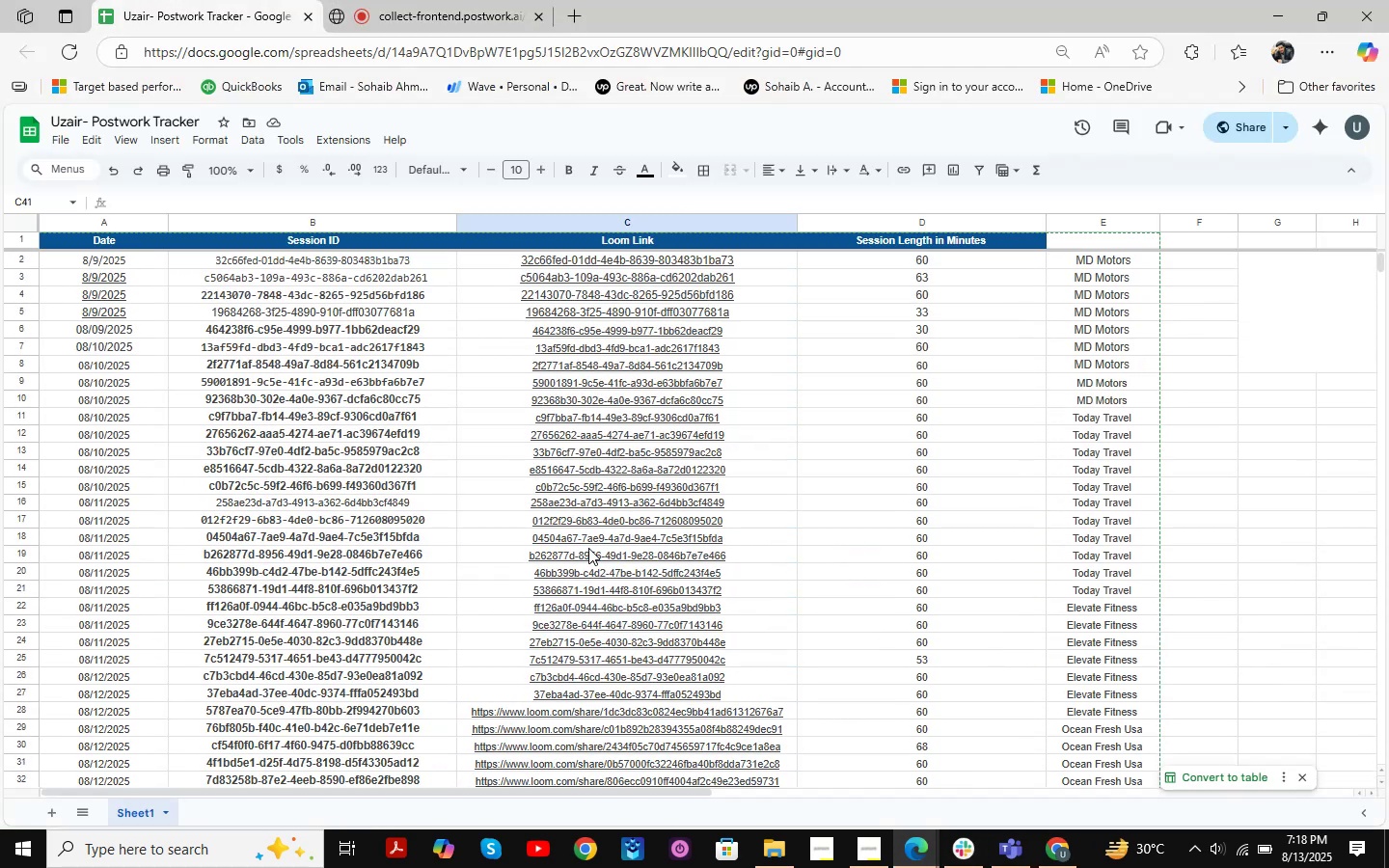 
scroll: coordinate [588, 548], scroll_direction: down, amount: 6.0
 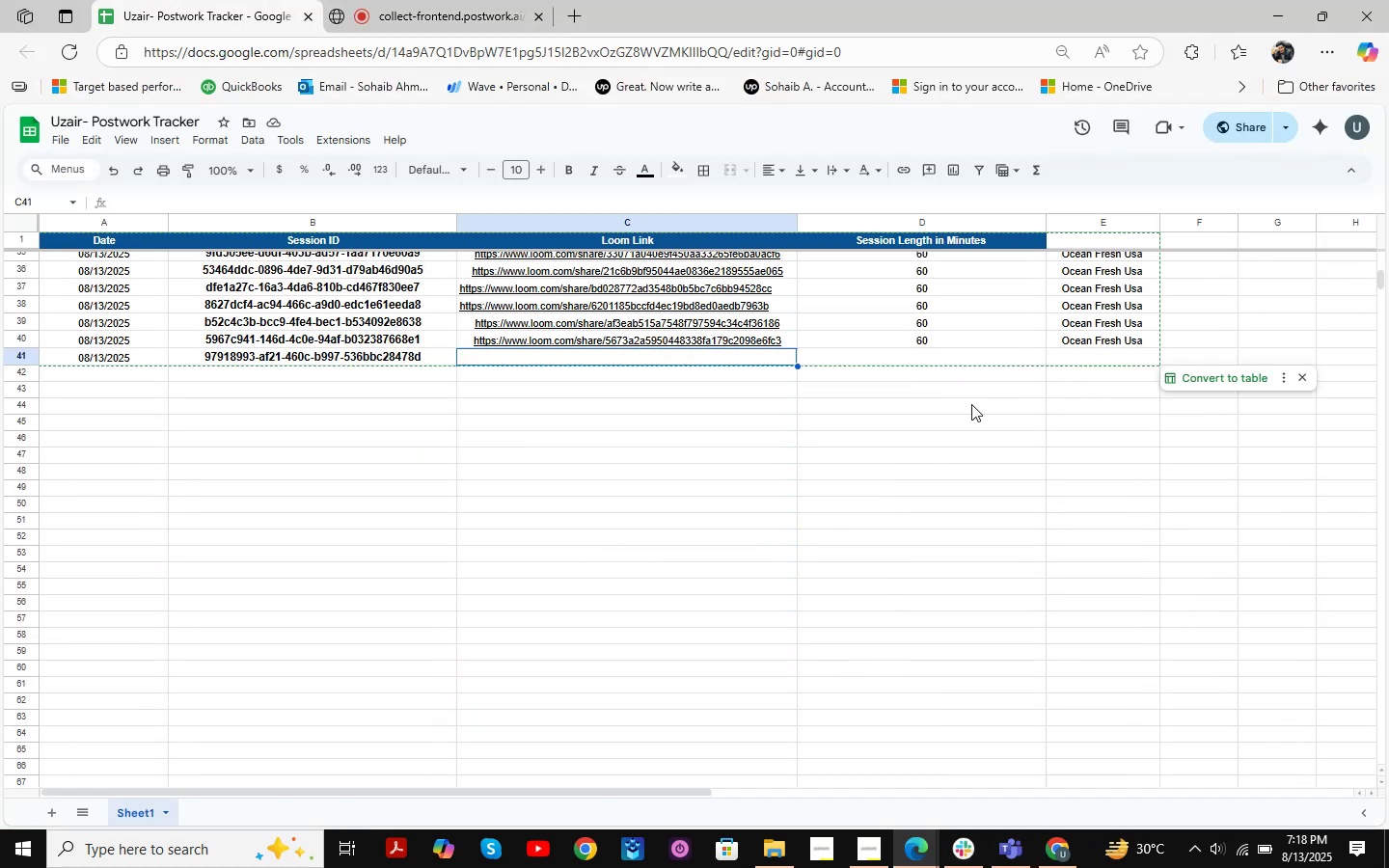 
left_click([1069, 353])
 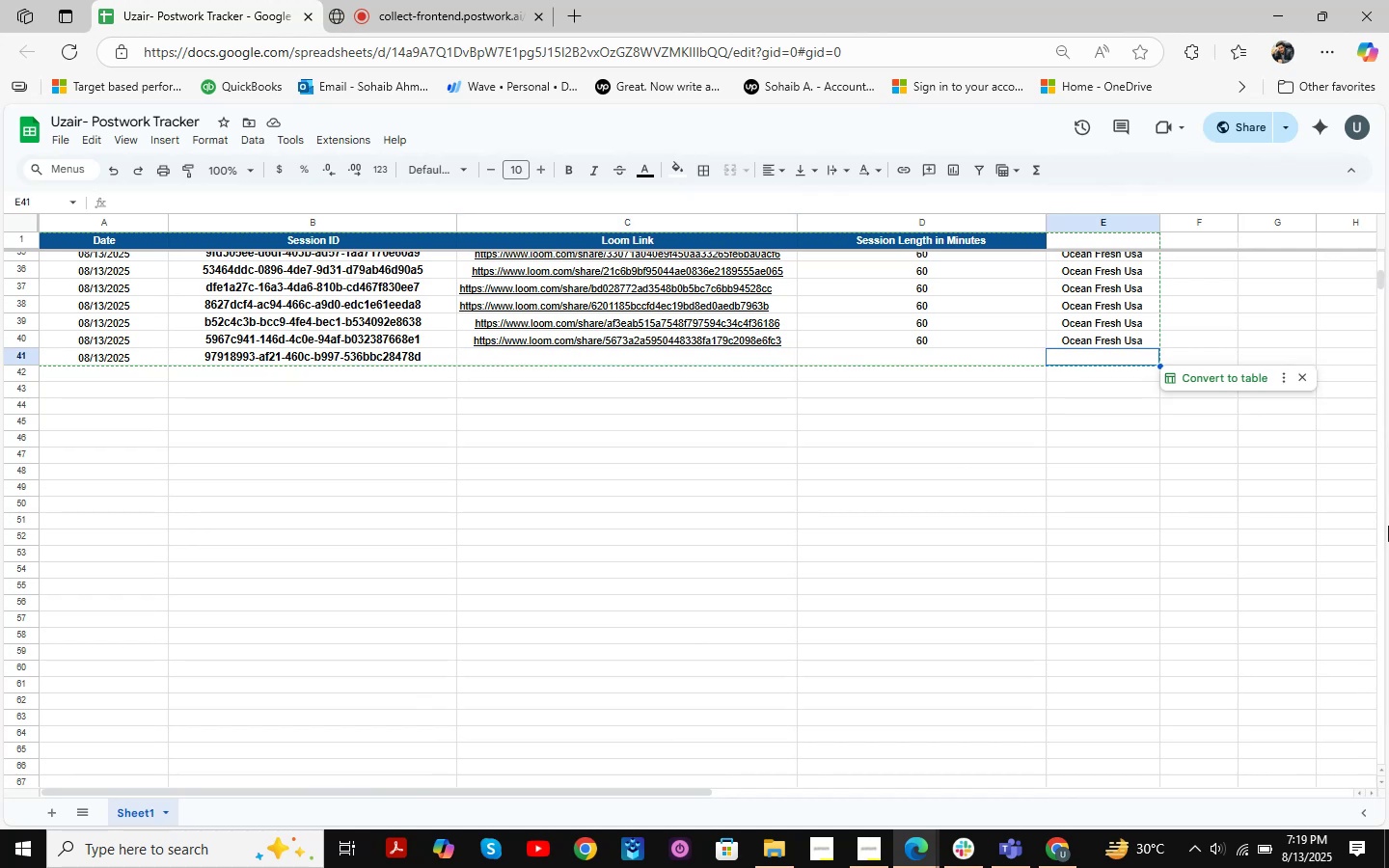 
type(oCEAN Ocean )
 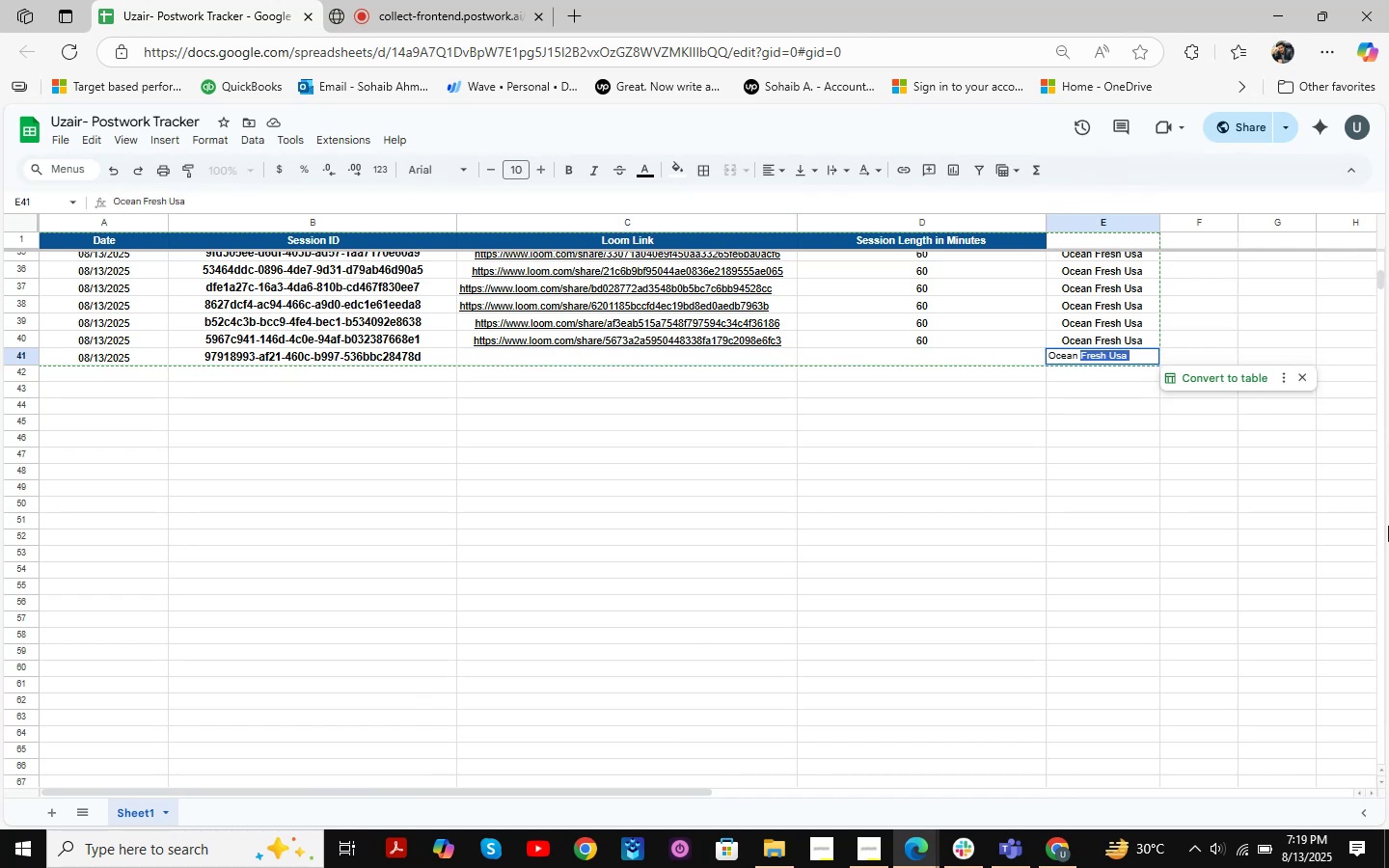 
hold_key(key=Backspace, duration=0.88)
 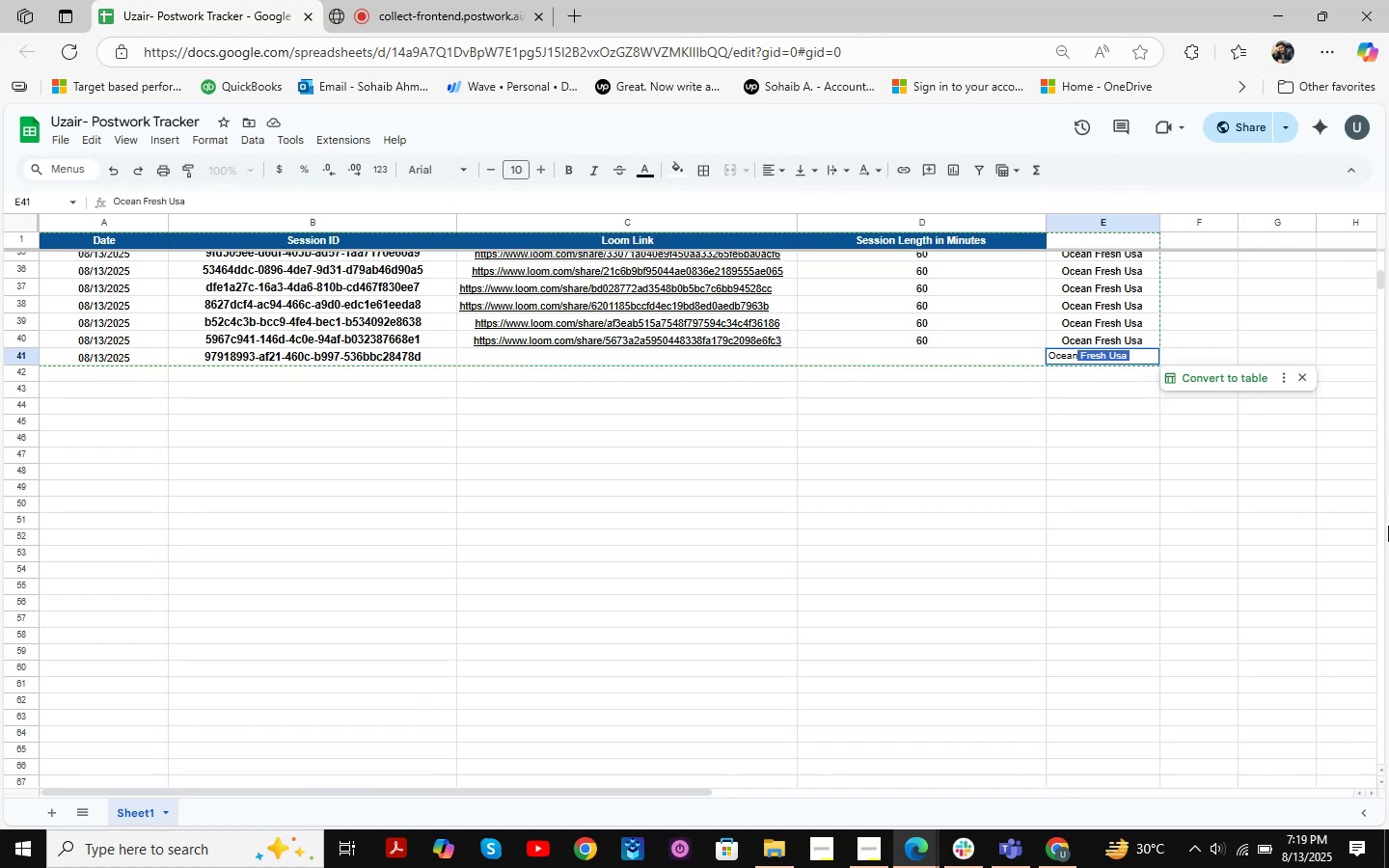 
key(Enter)
 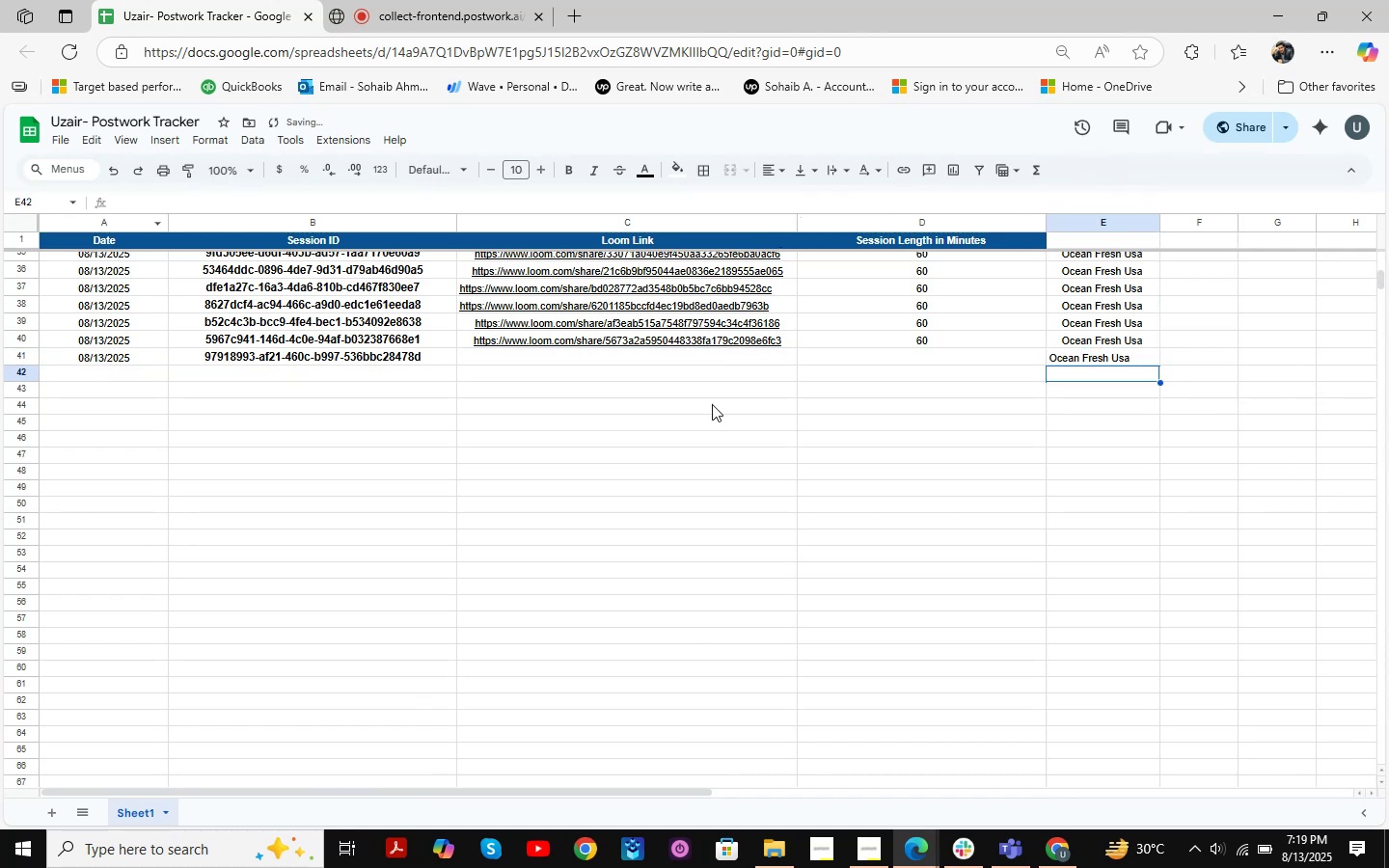 
left_click([1107, 349])
 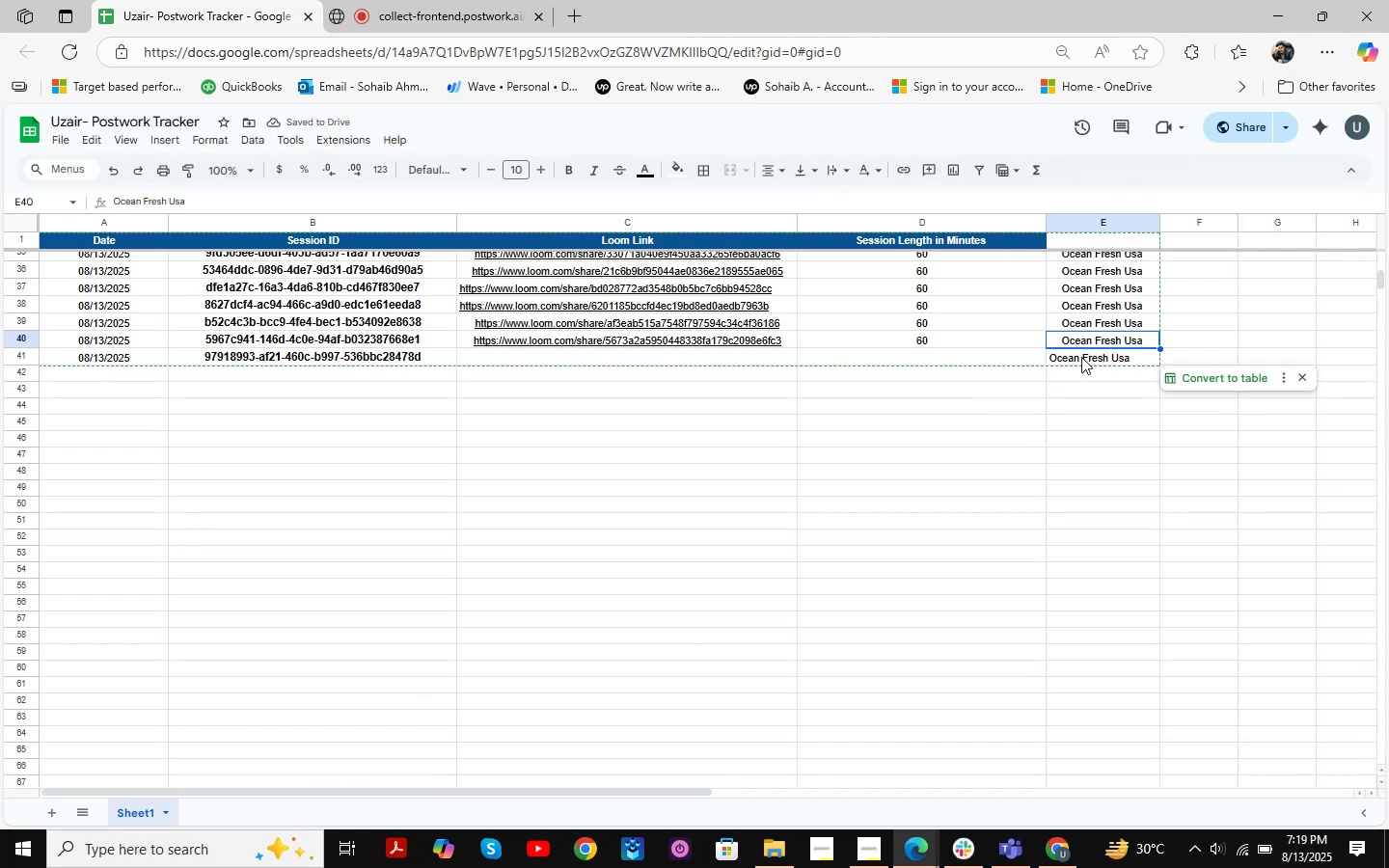 
left_click([1103, 357])
 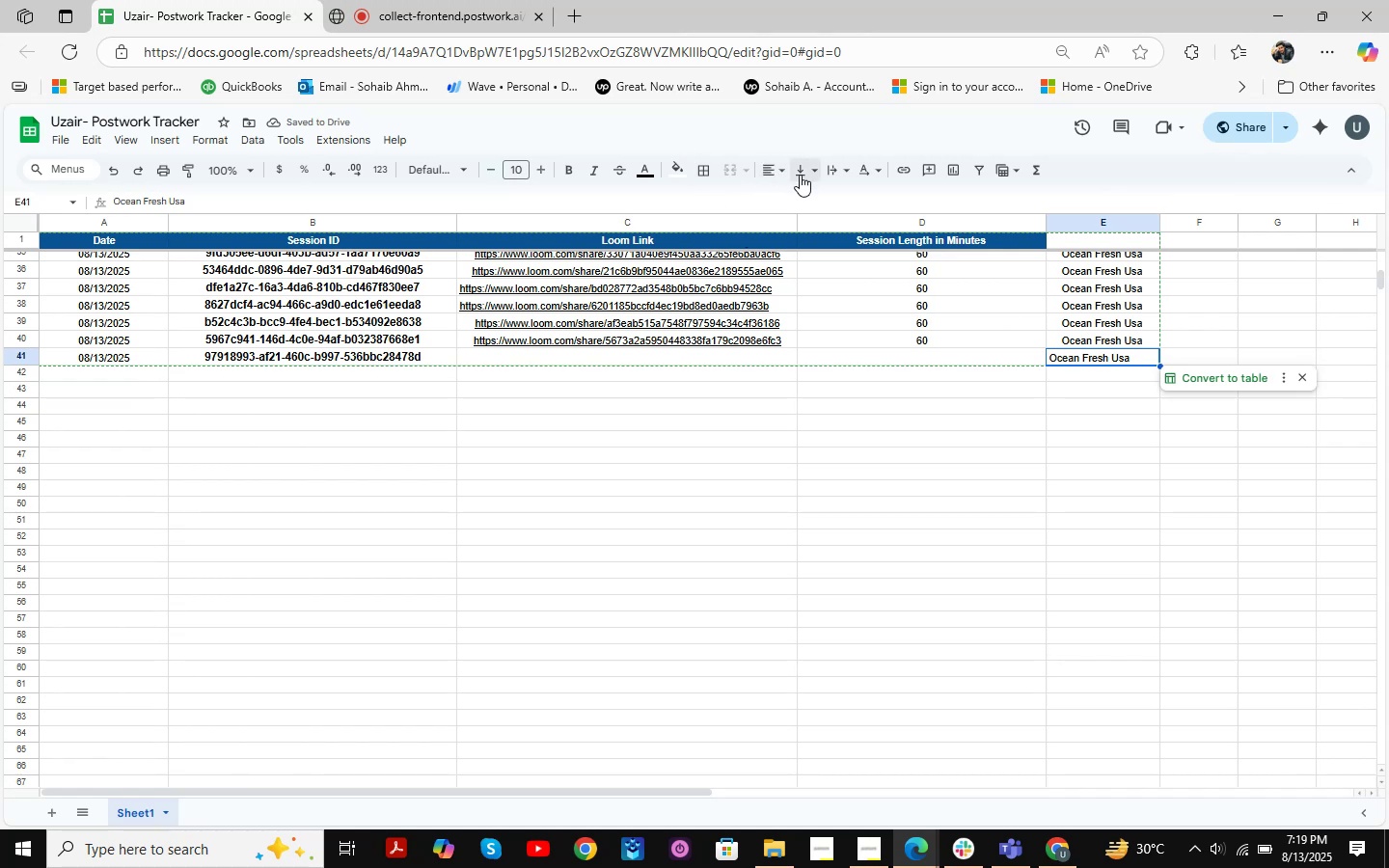 
left_click([775, 169])
 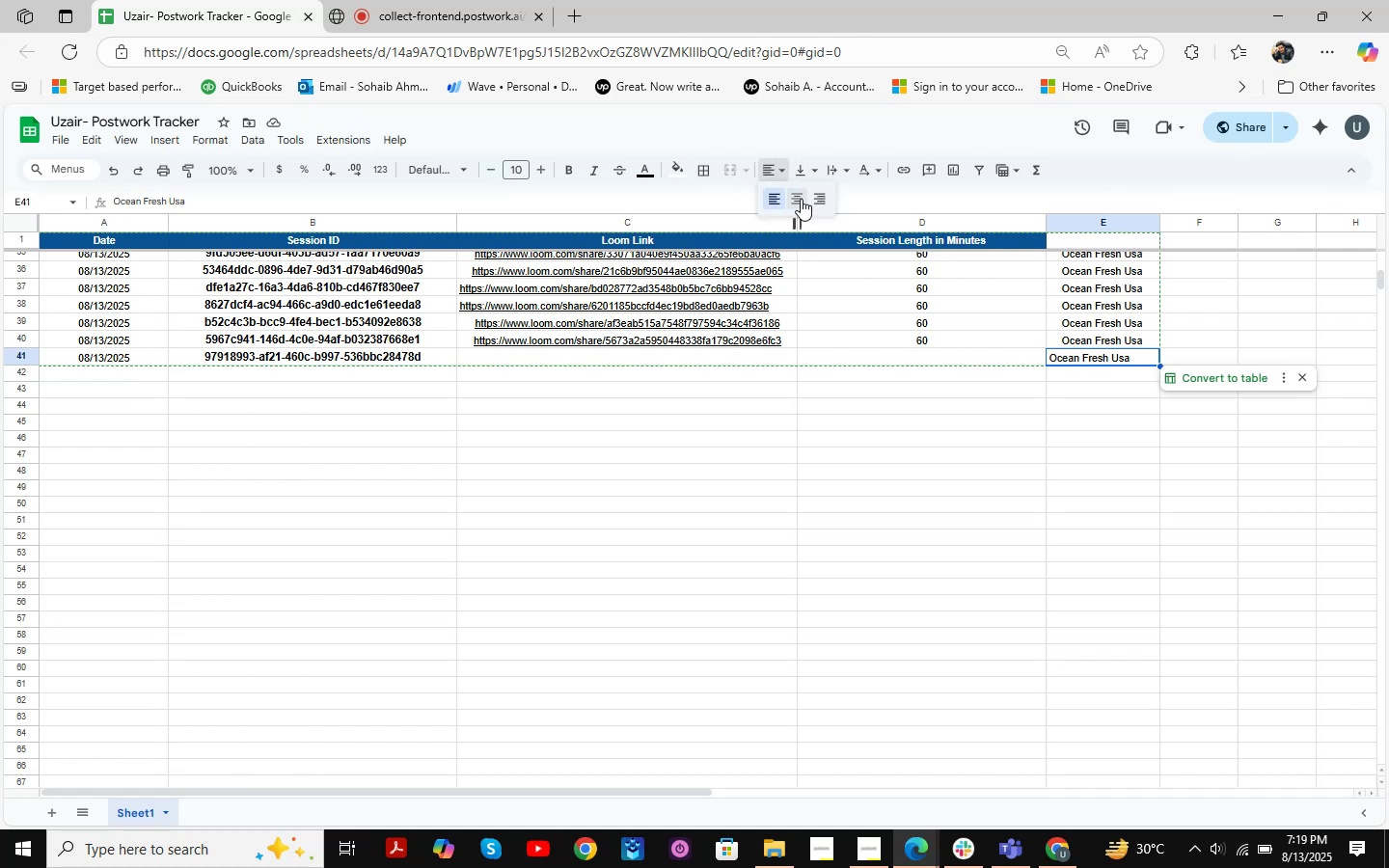 
double_click([978, 456])
 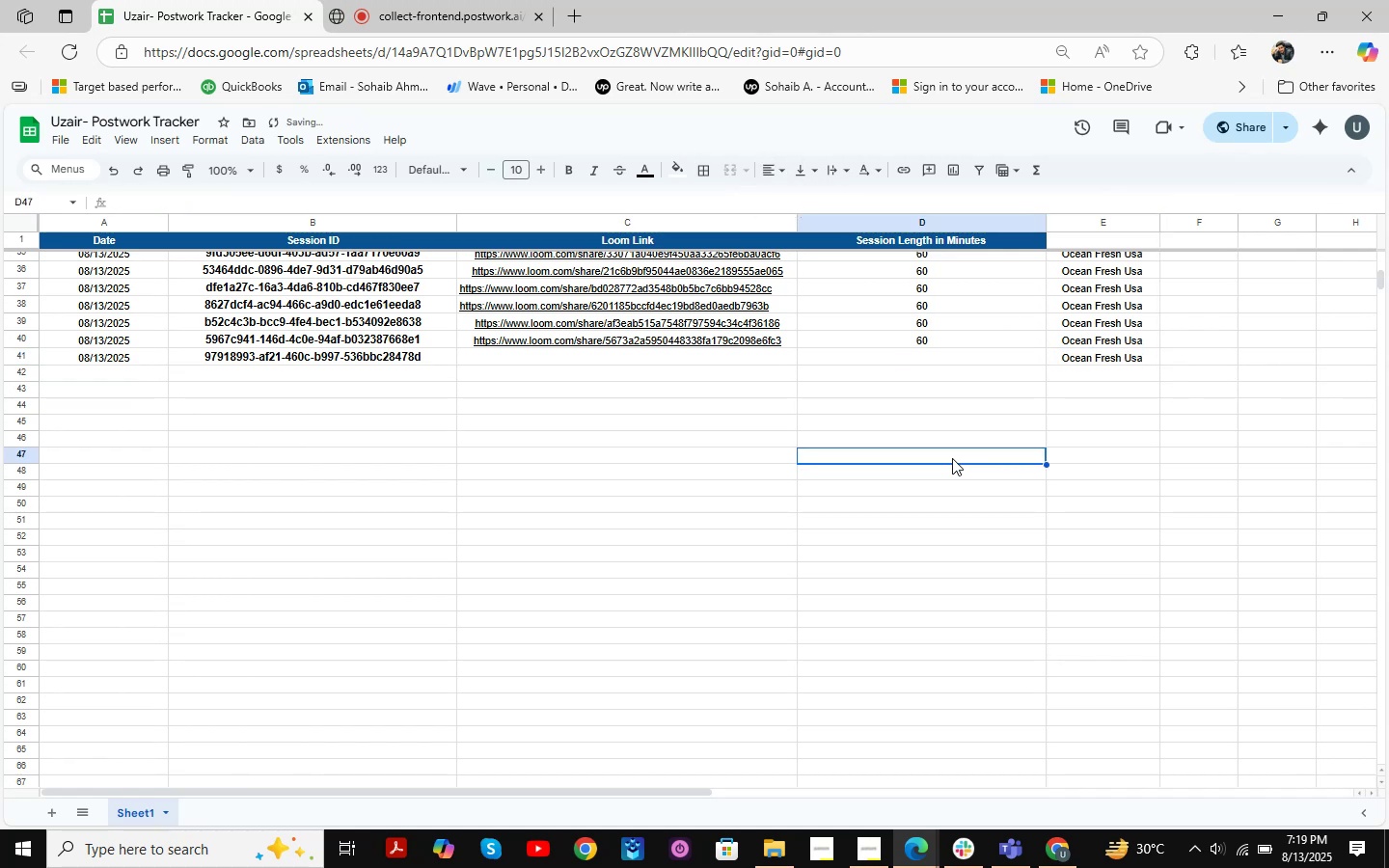 
scroll: coordinate [952, 458], scroll_direction: up, amount: 2.0
 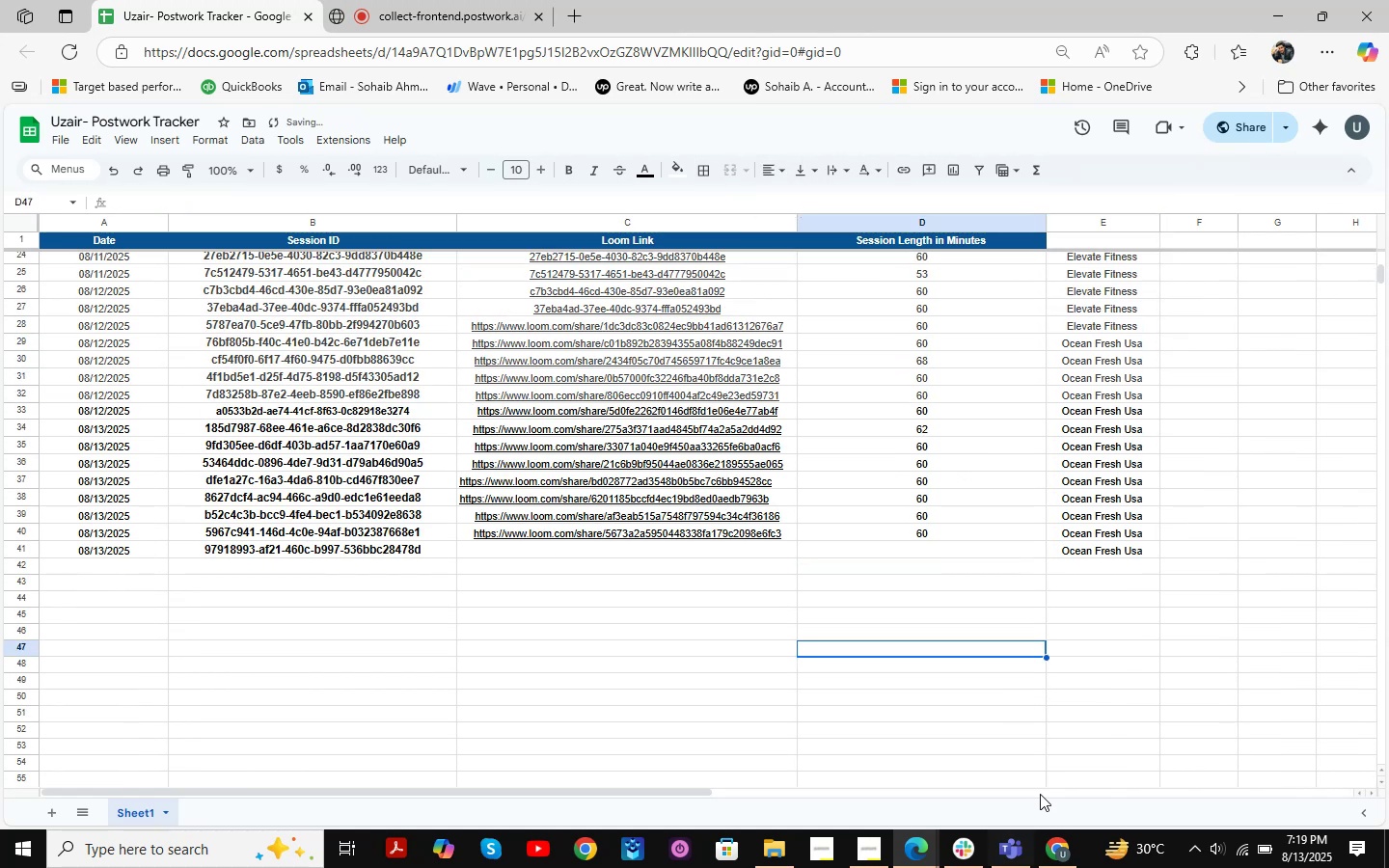 
left_click([1052, 857])
 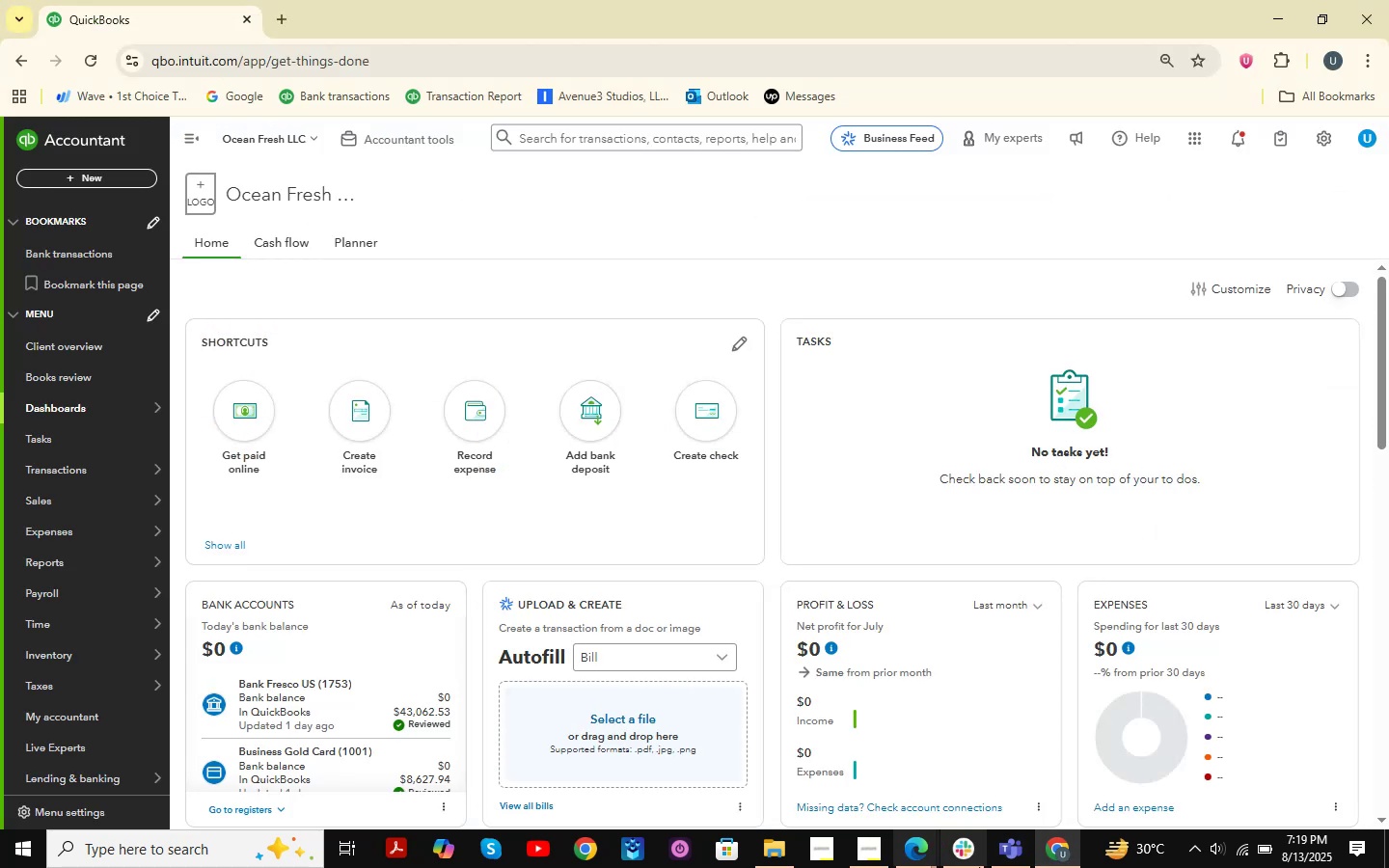 
left_click([941, 857])
 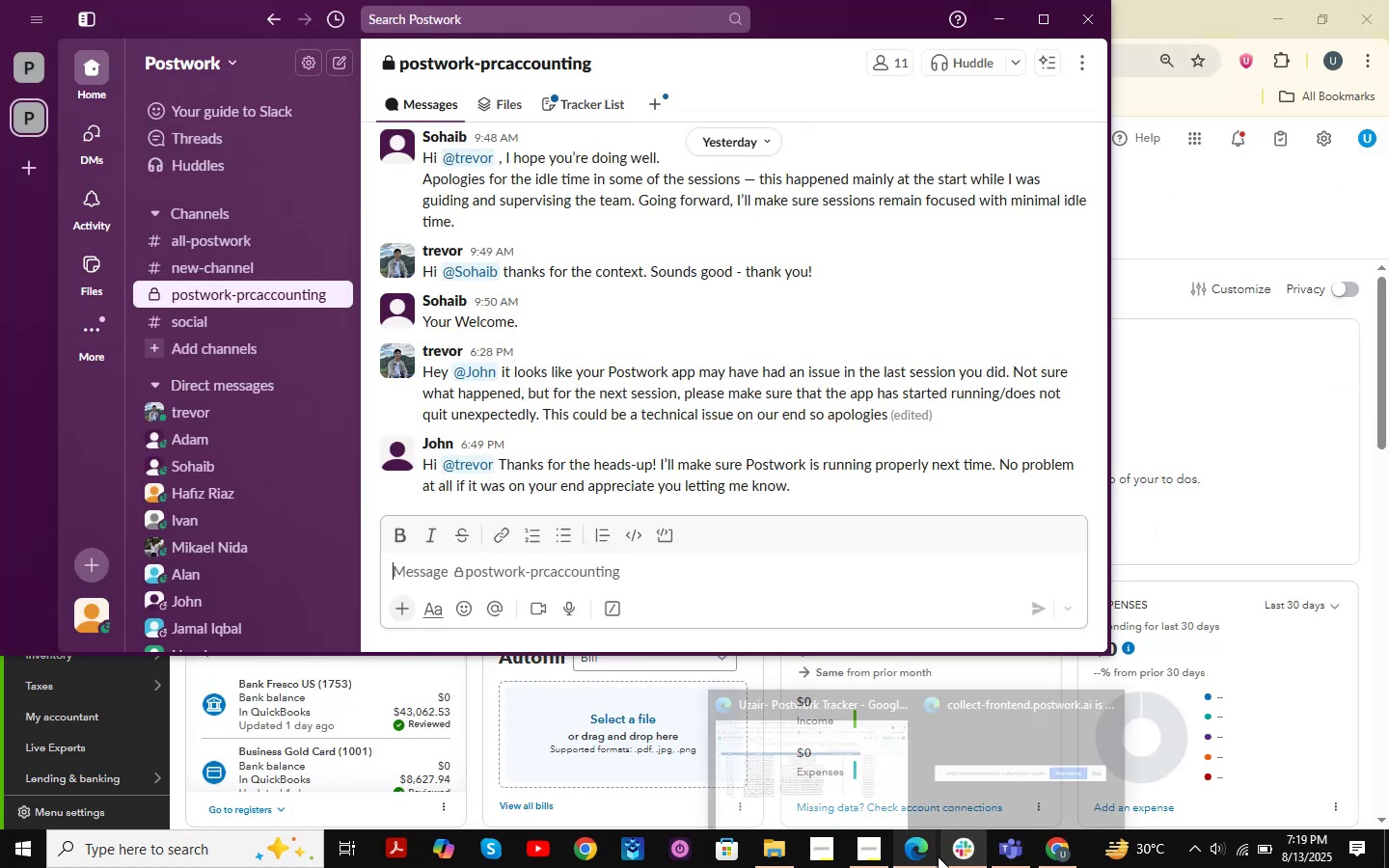 
left_click([957, 855])
 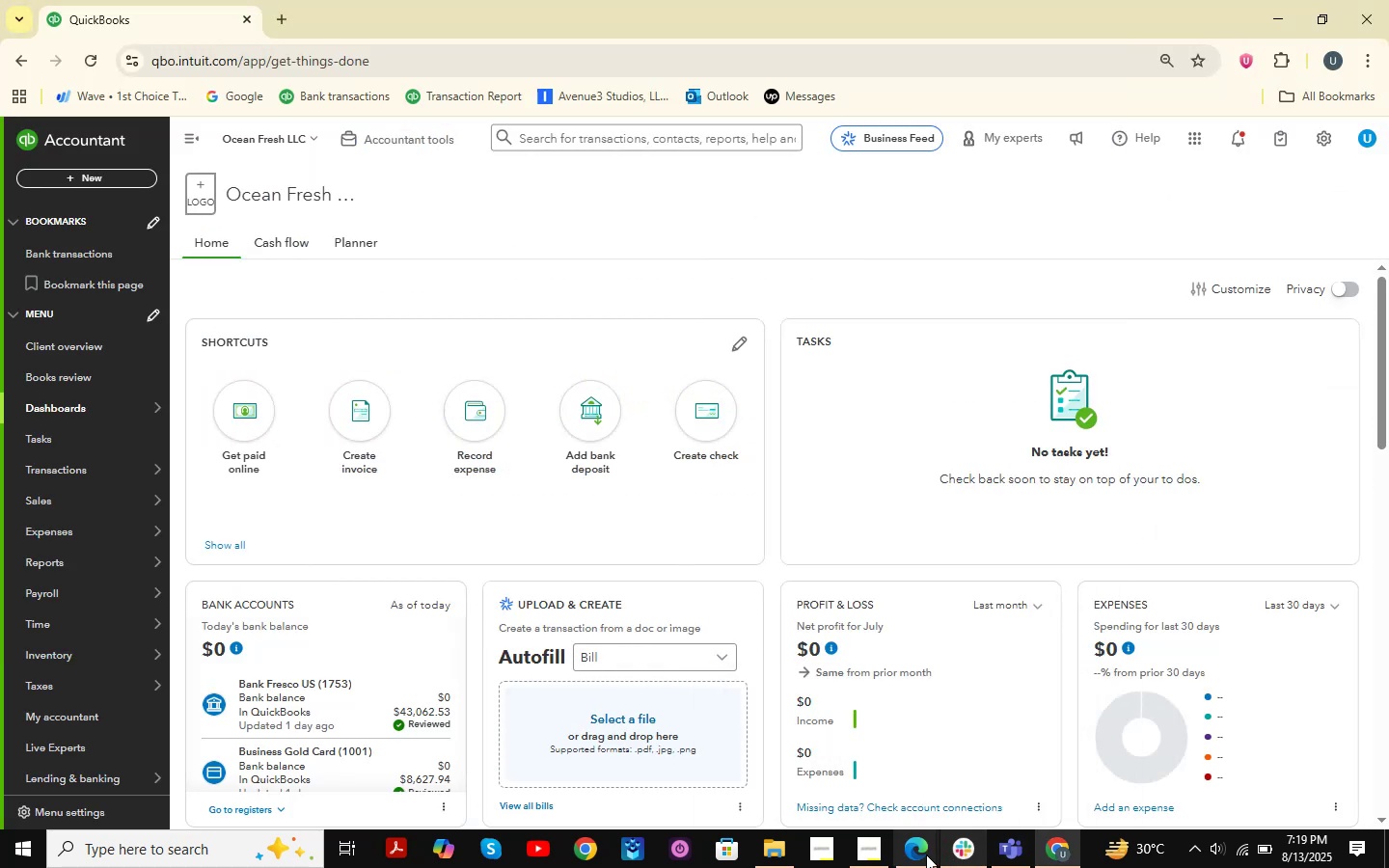 
left_click([925, 854])
 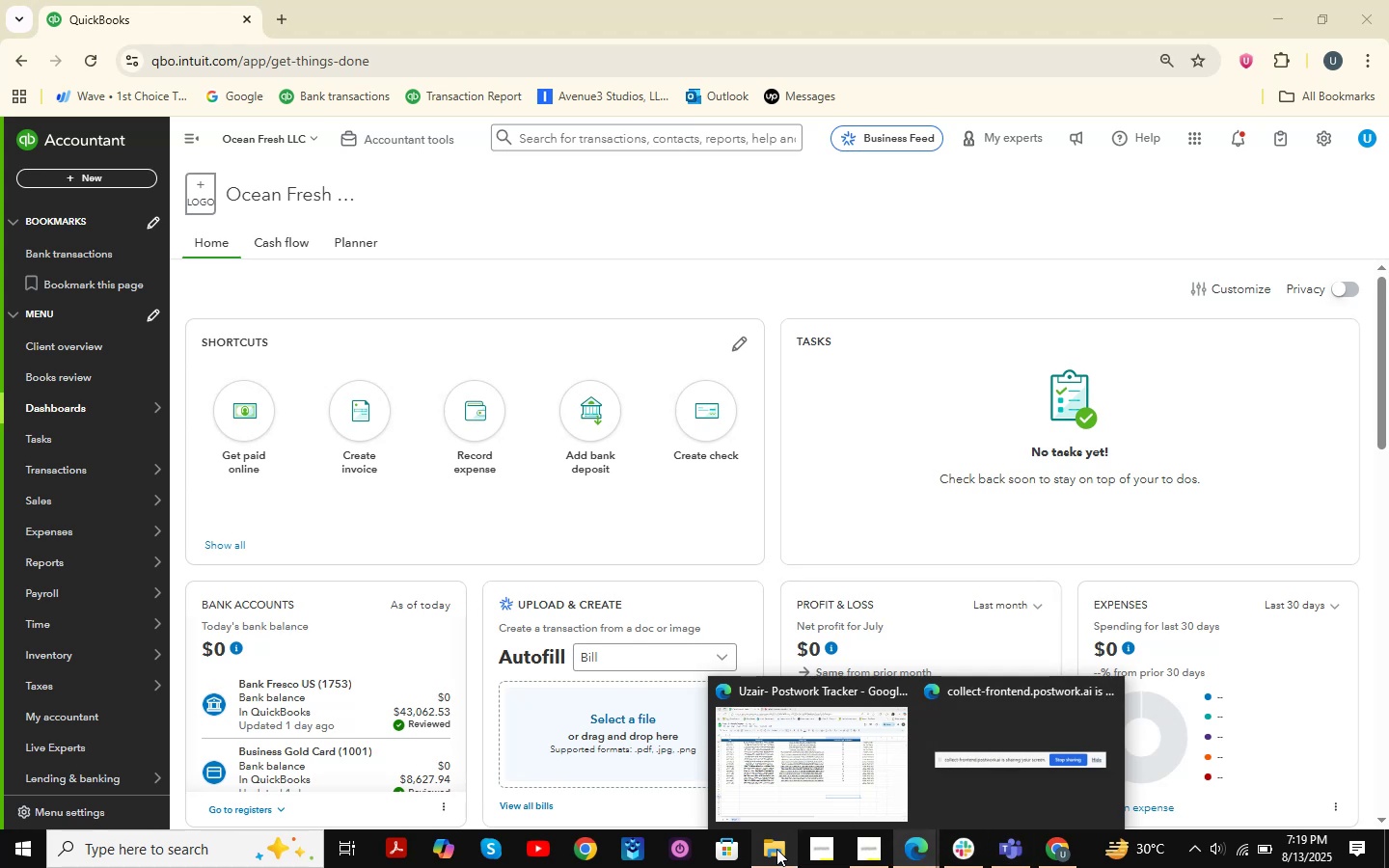 